 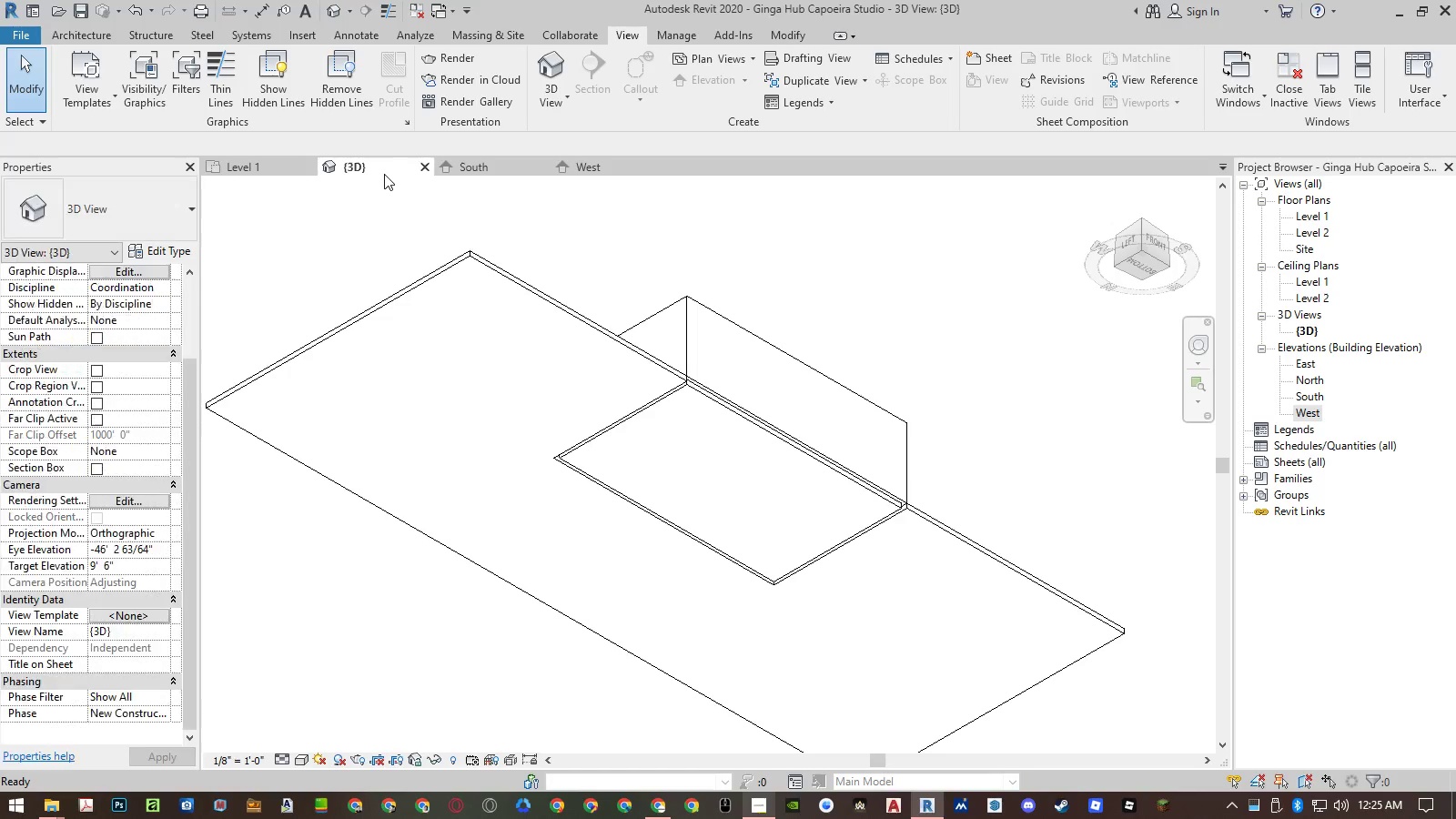 
left_click([735, 415])
 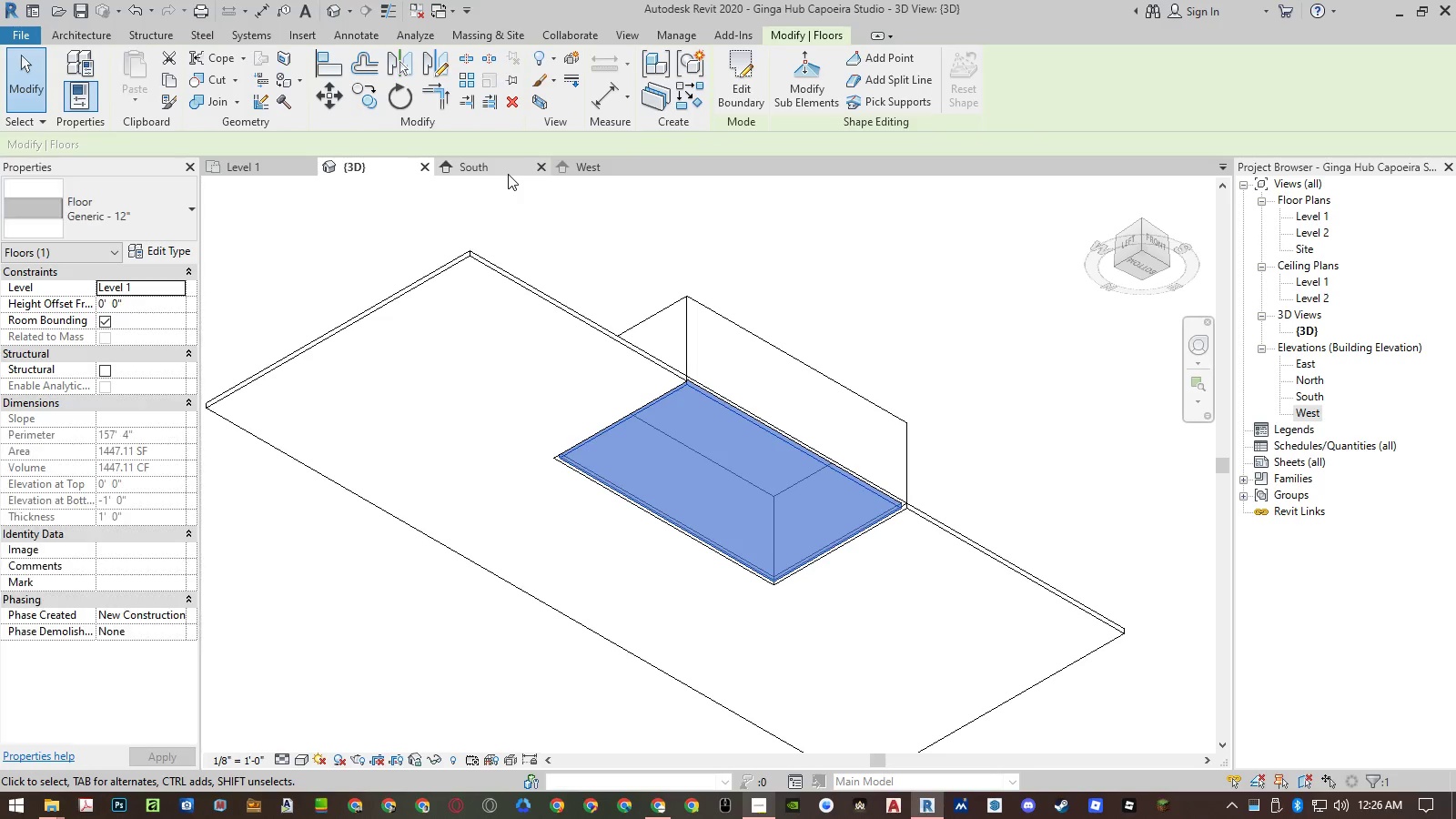 
left_click([508, 174])
 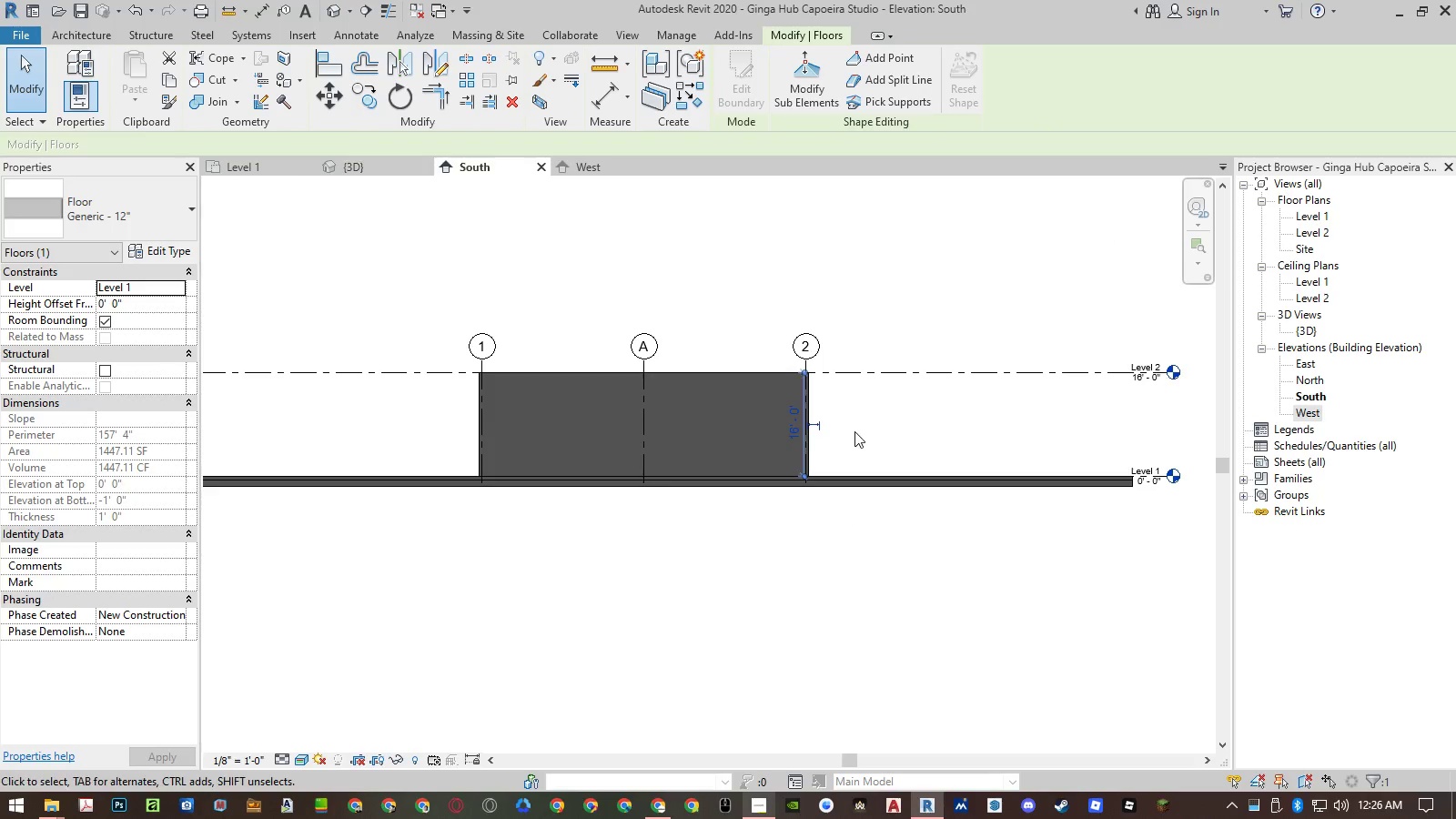 
type(co)
 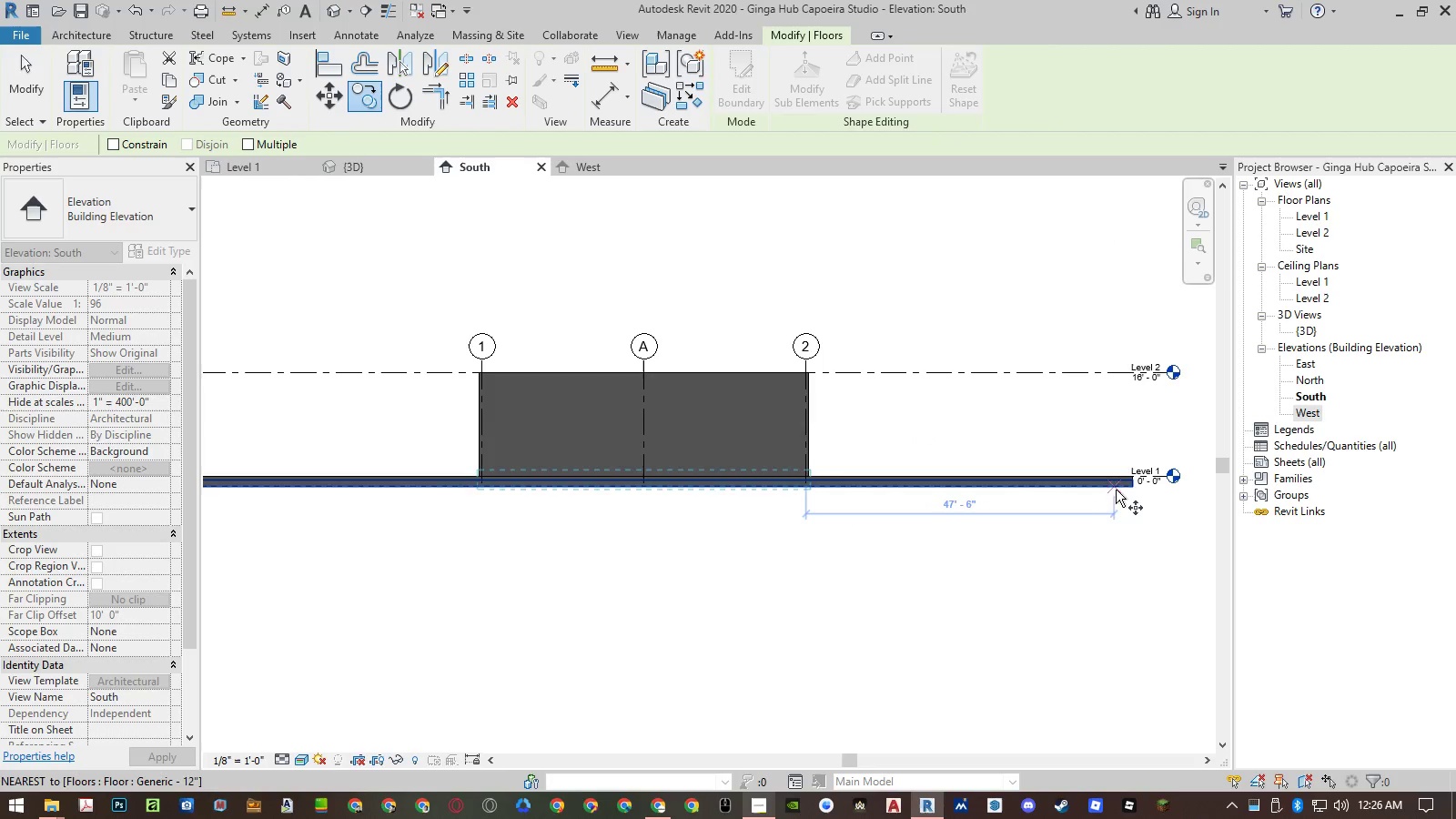 
scroll: coordinate [1158, 470], scroll_direction: up, amount: 5.0
 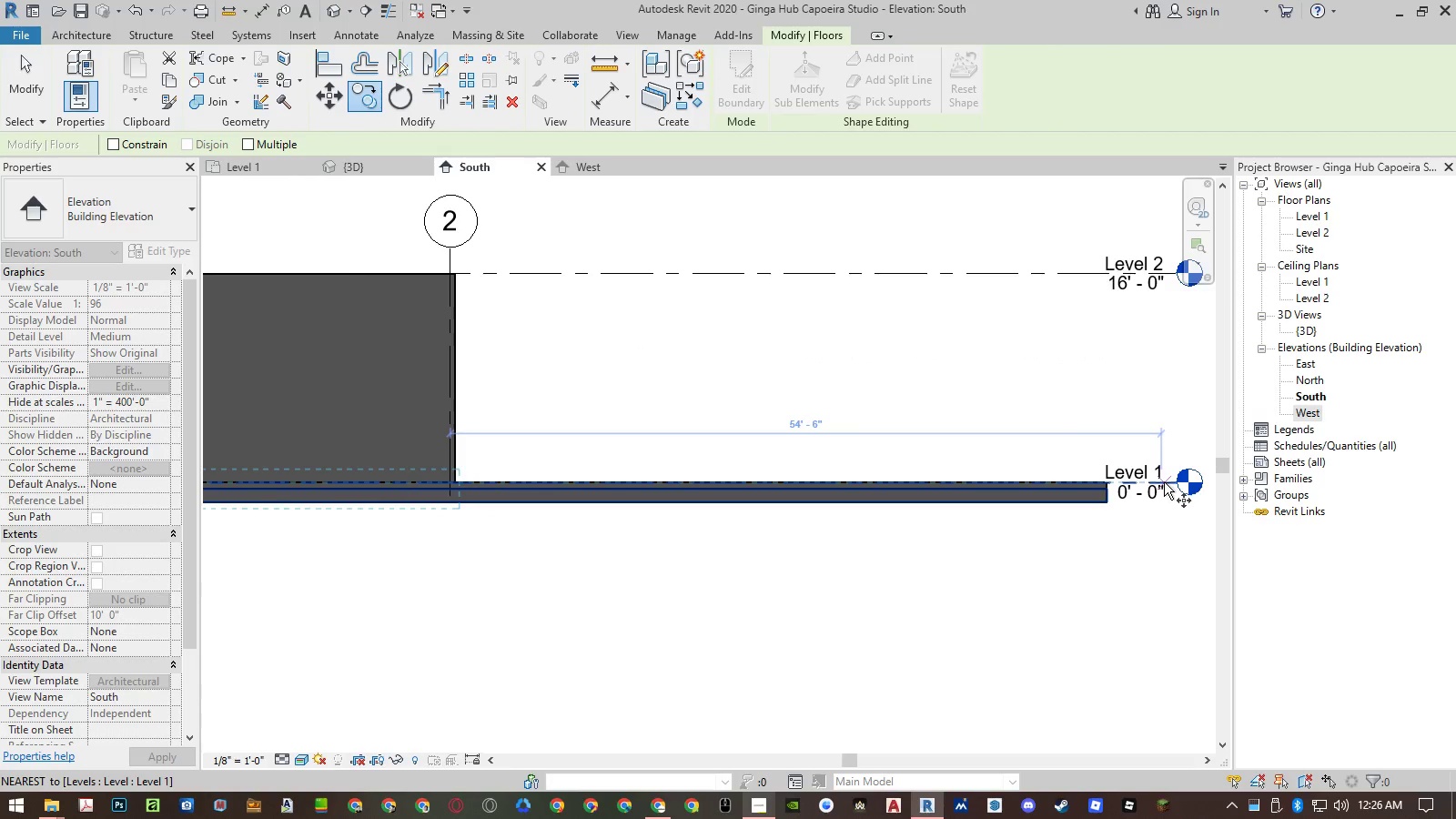 
left_click([1164, 482])
 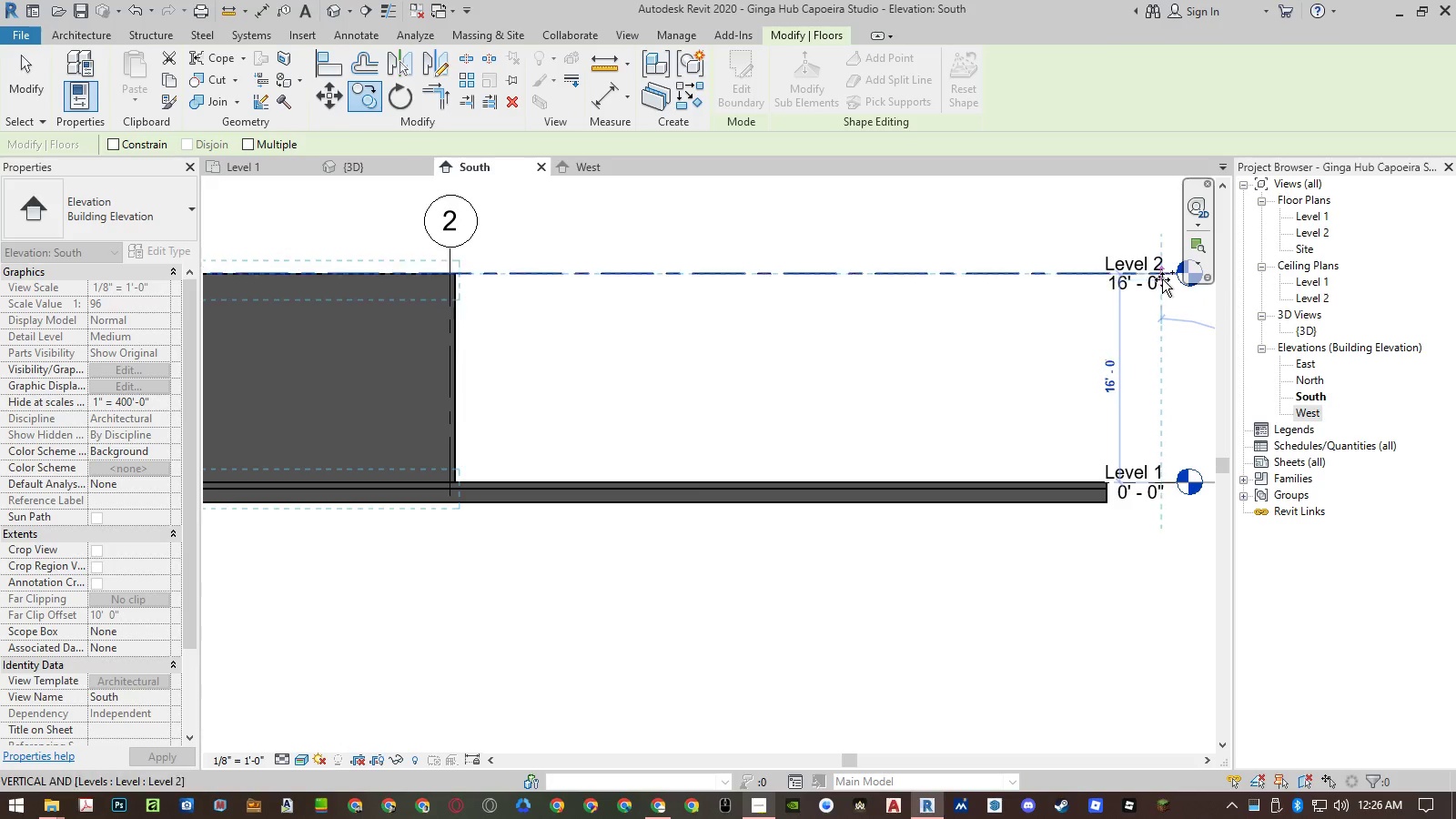 
left_click_drag(start_coordinate=[1162, 276], to_coordinate=[393, 158])
 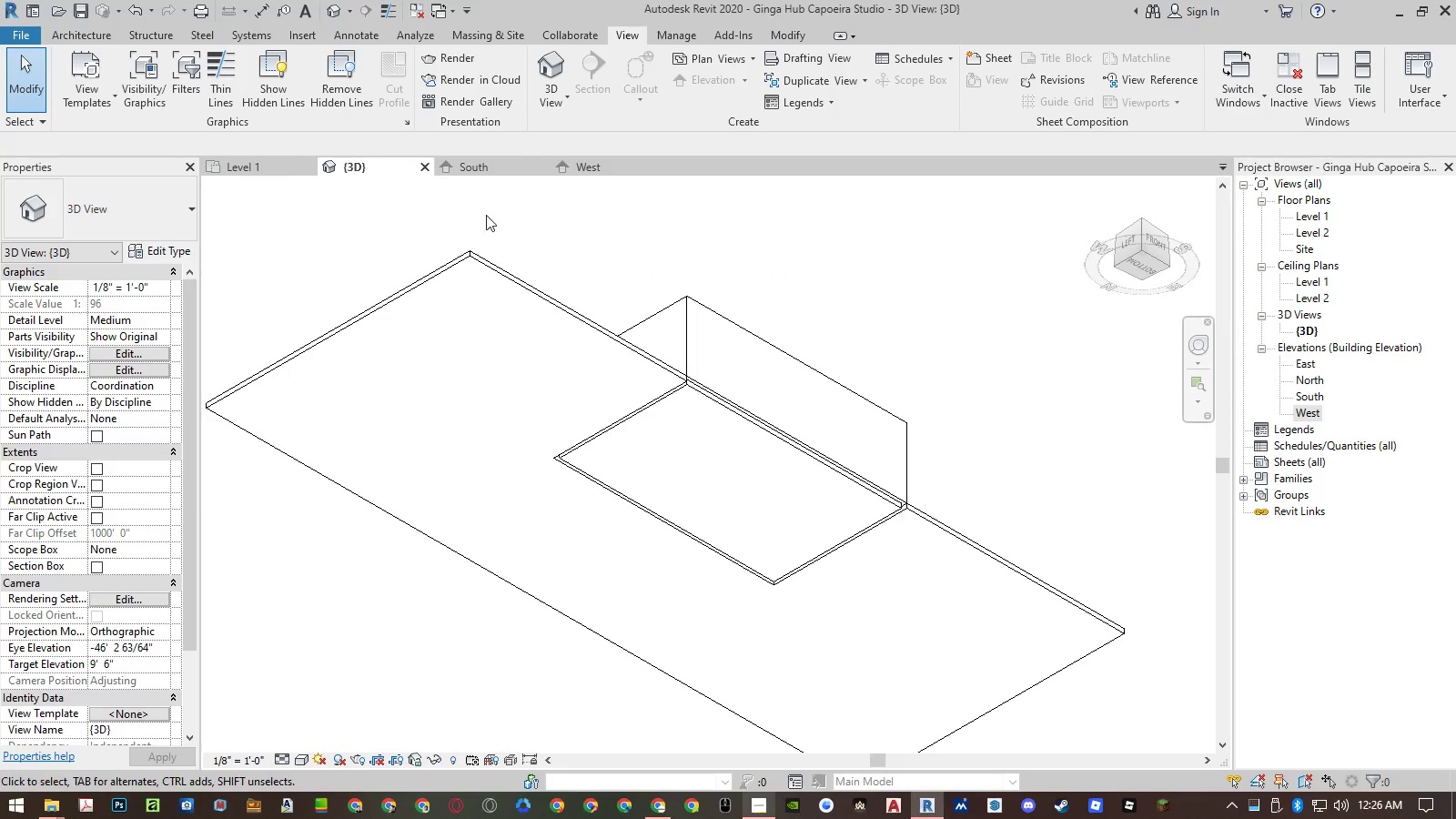 
key(Escape)
 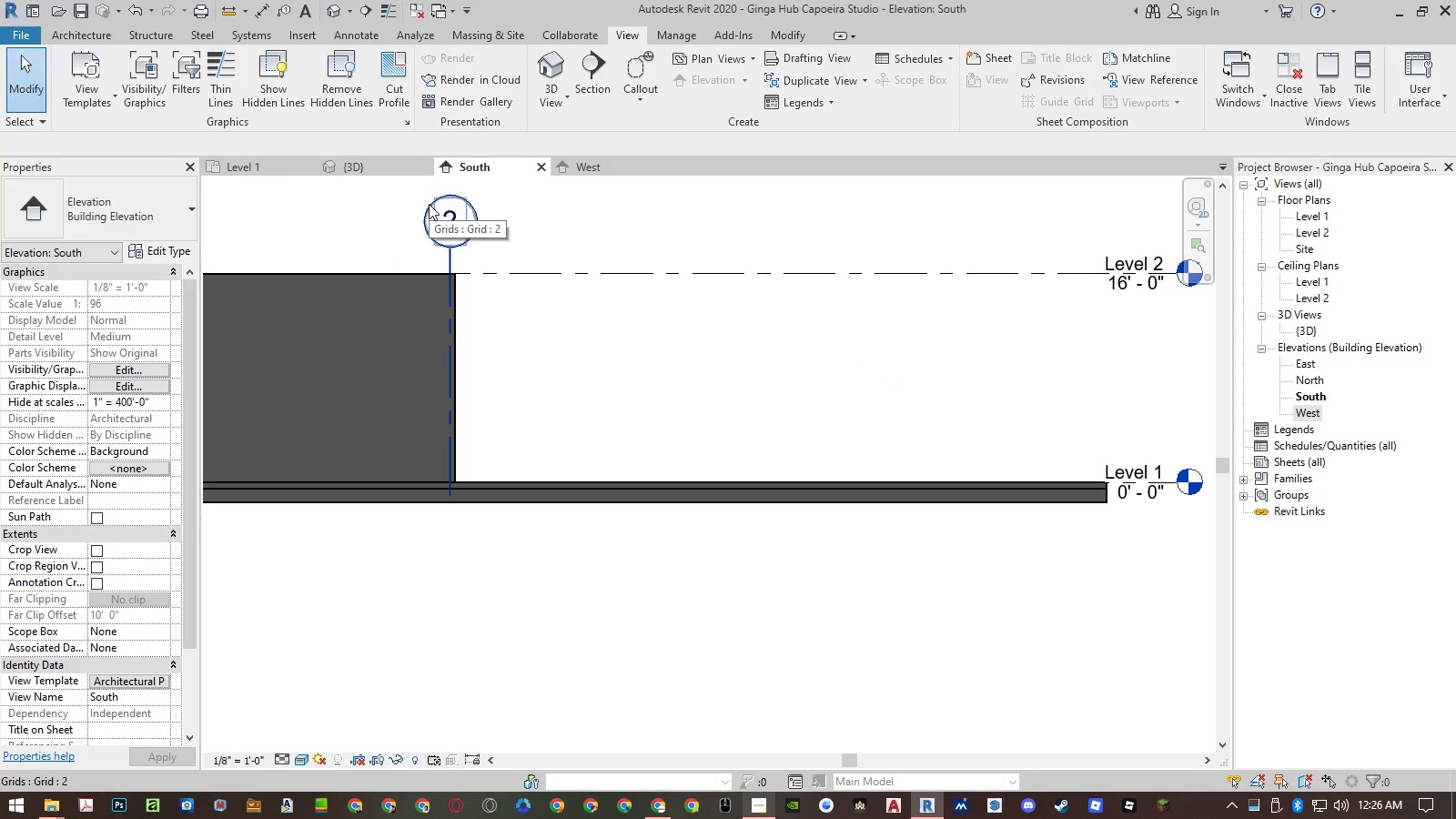 
left_click([393, 158])
 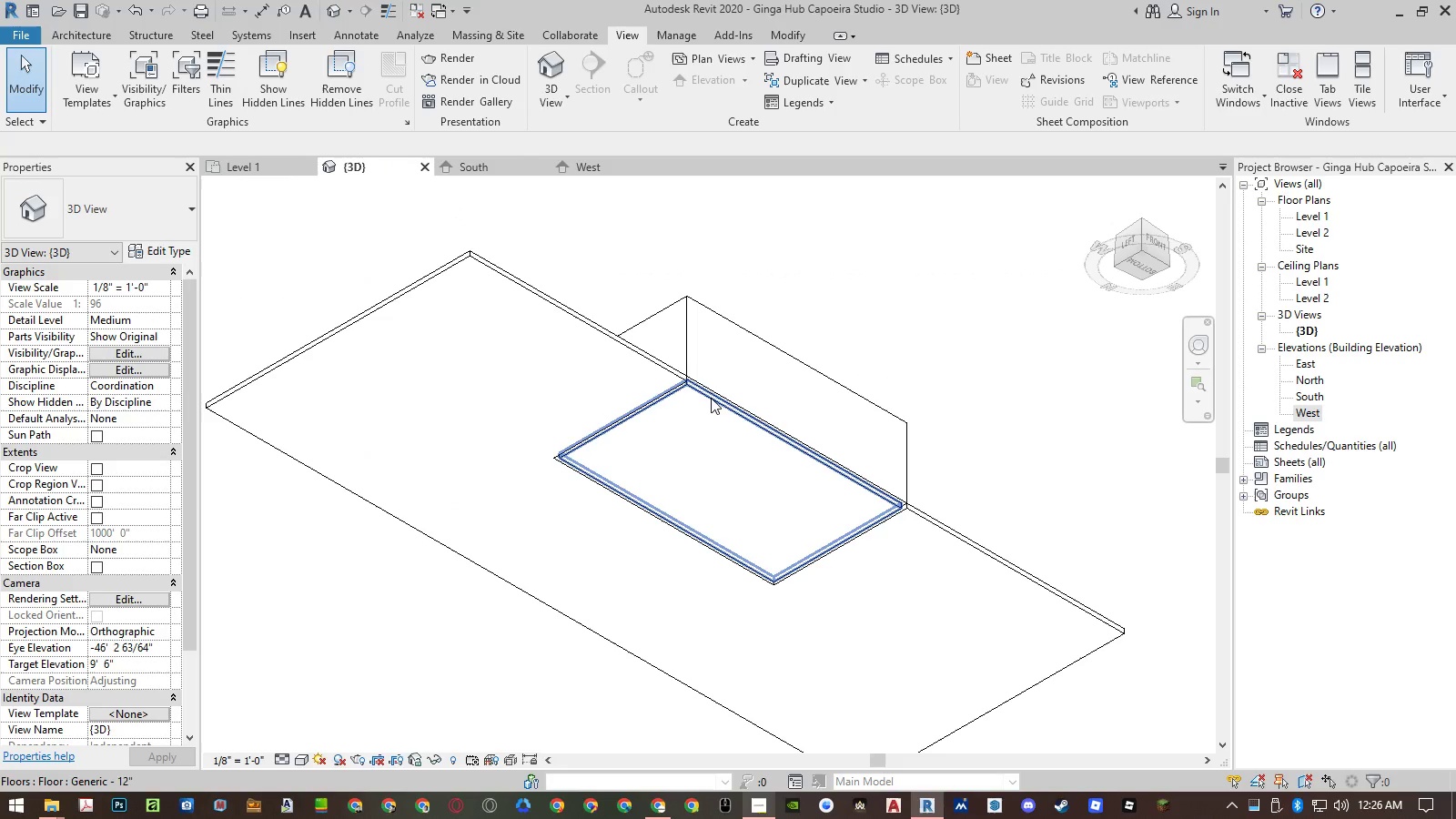 
left_click([711, 398])
 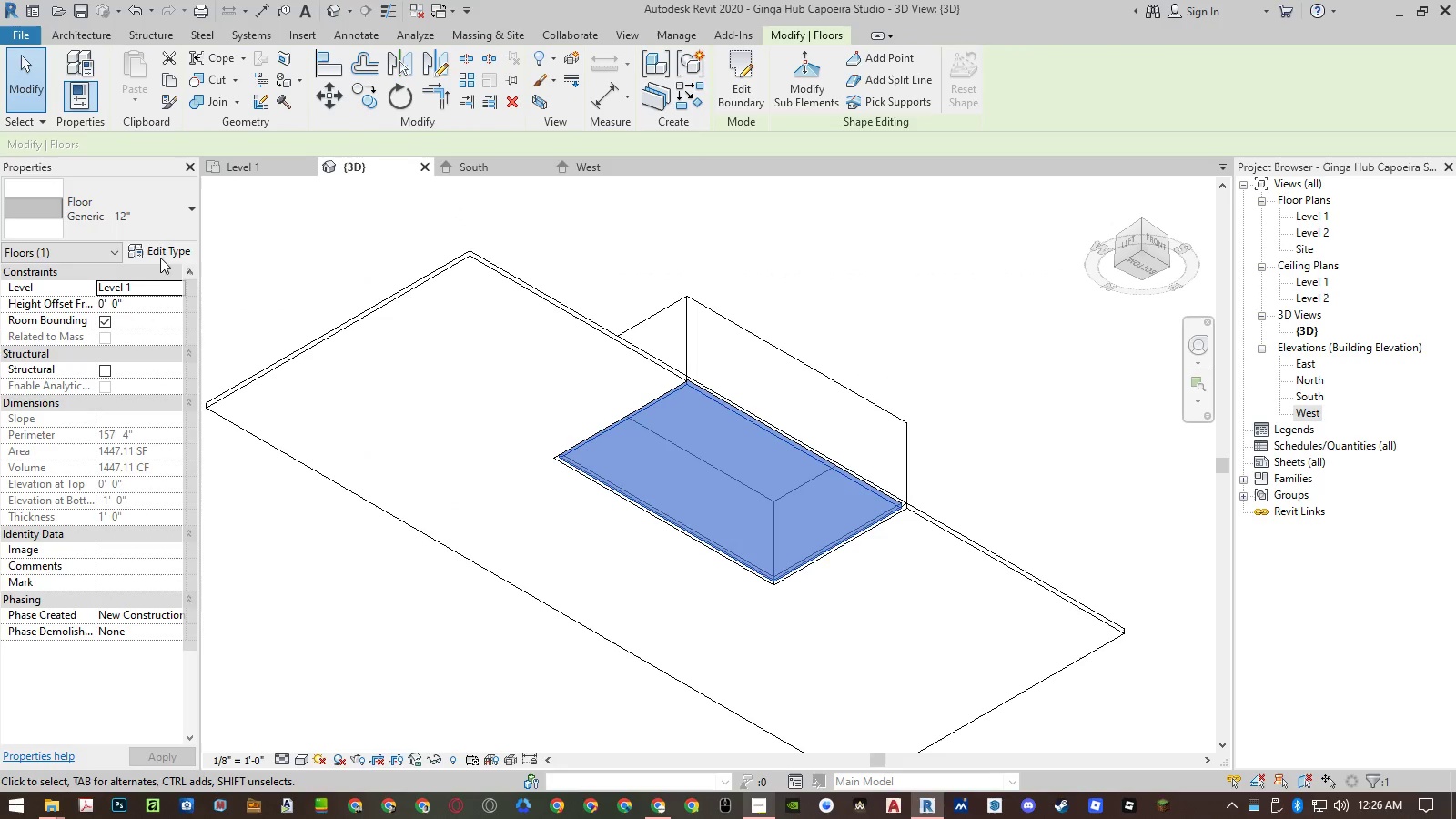 
left_click([161, 252])
 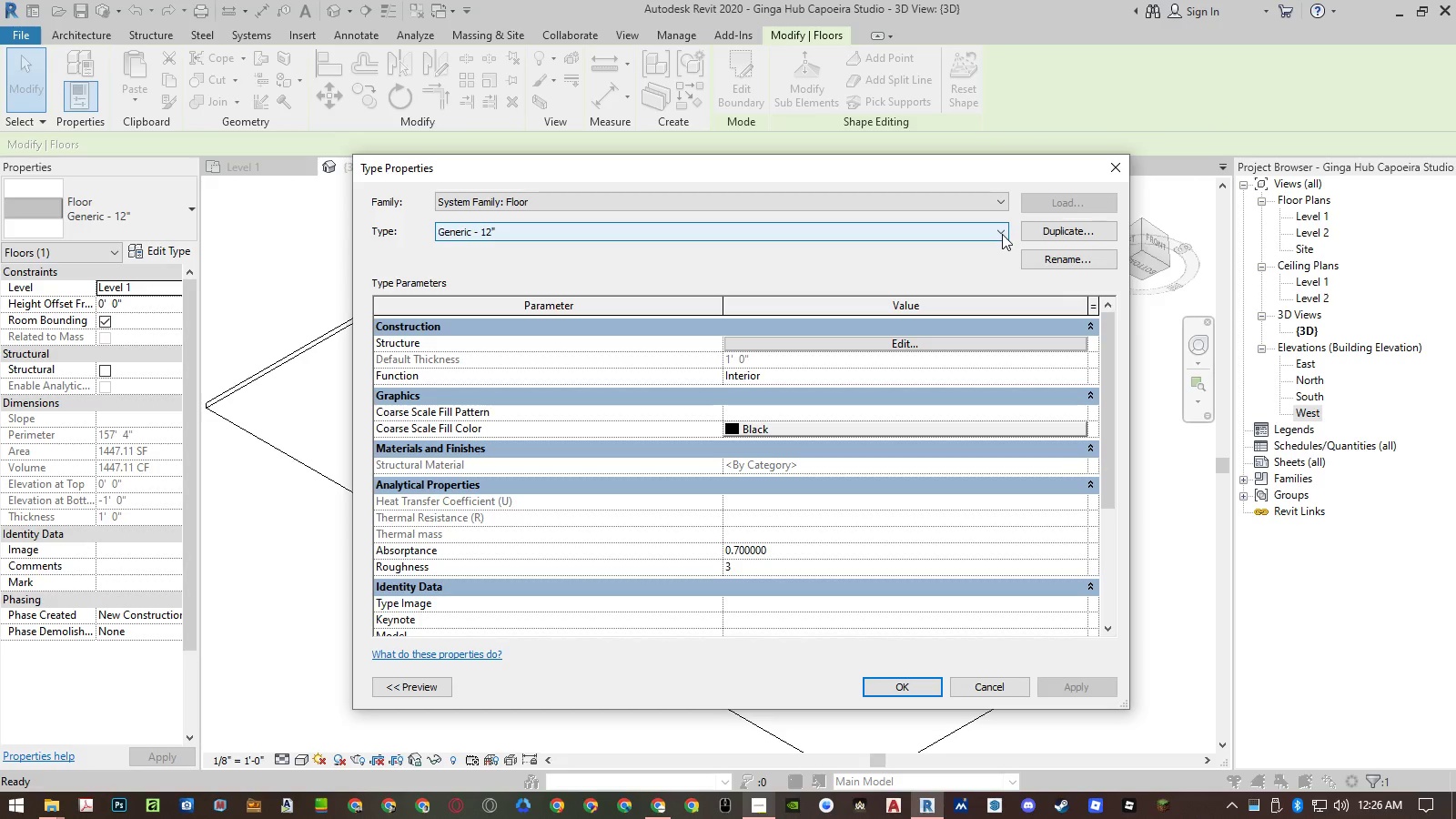 
left_click([1067, 238])
 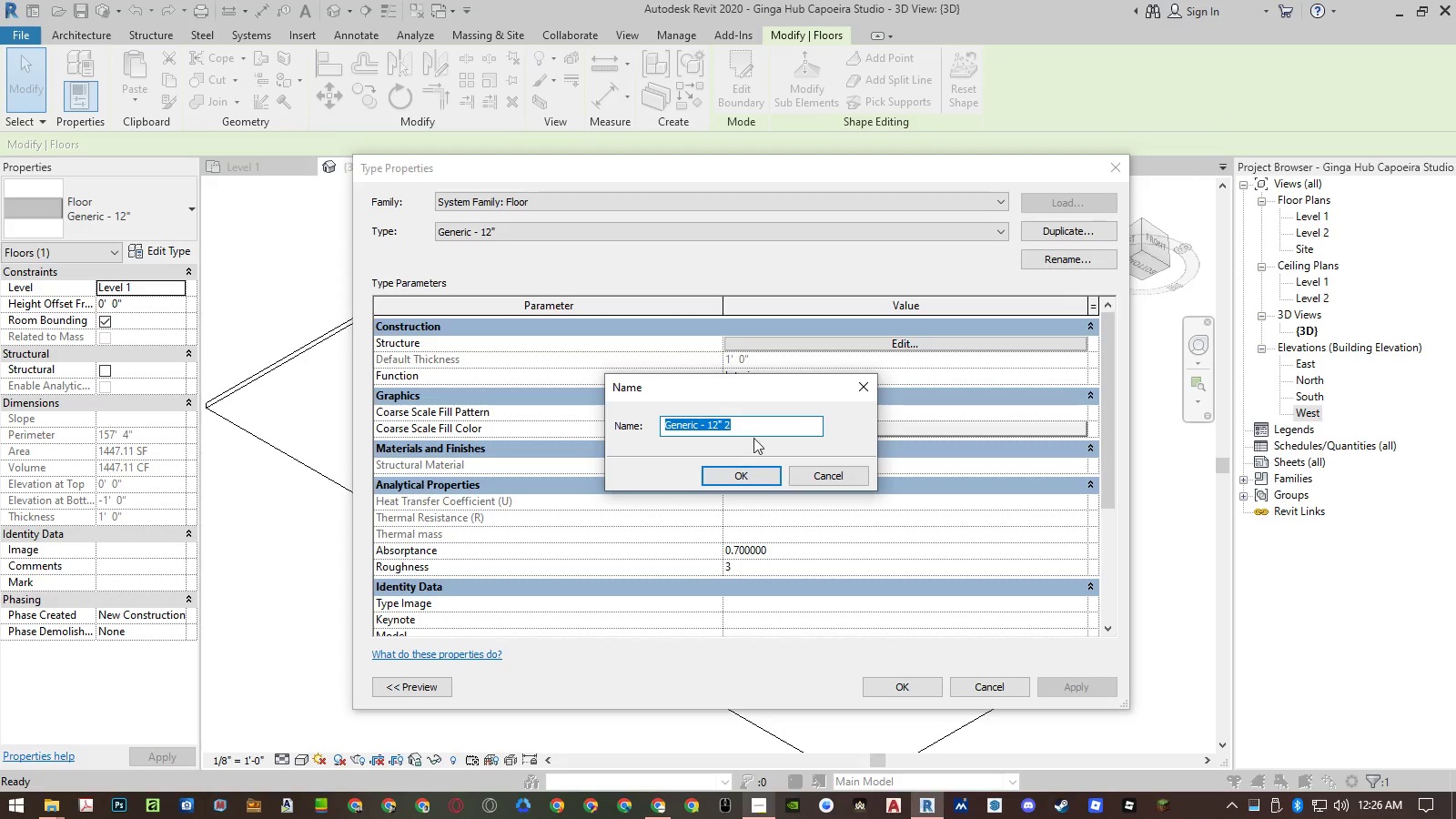 
double_click([753, 429])
 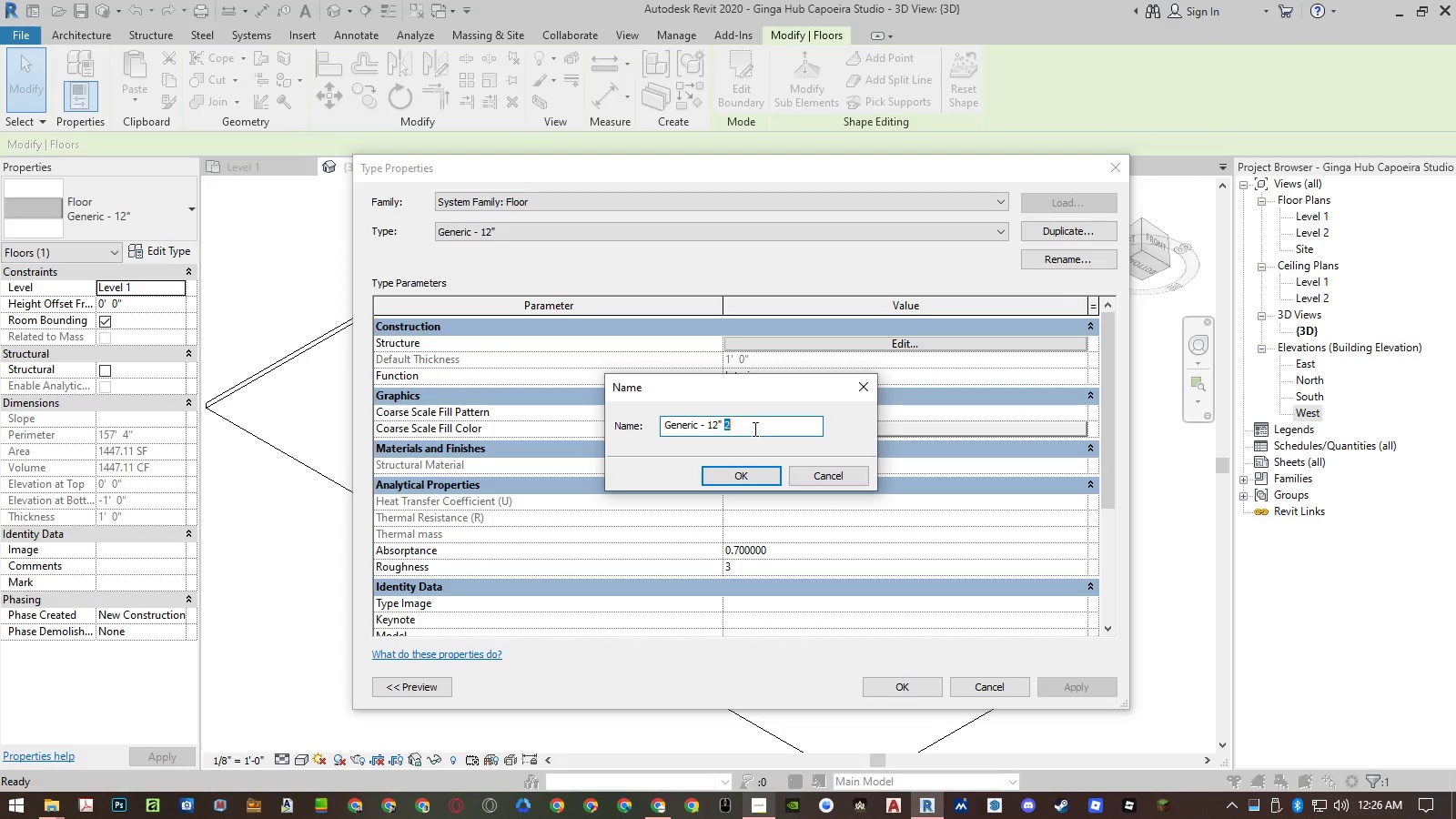 
type(Vinyl)
 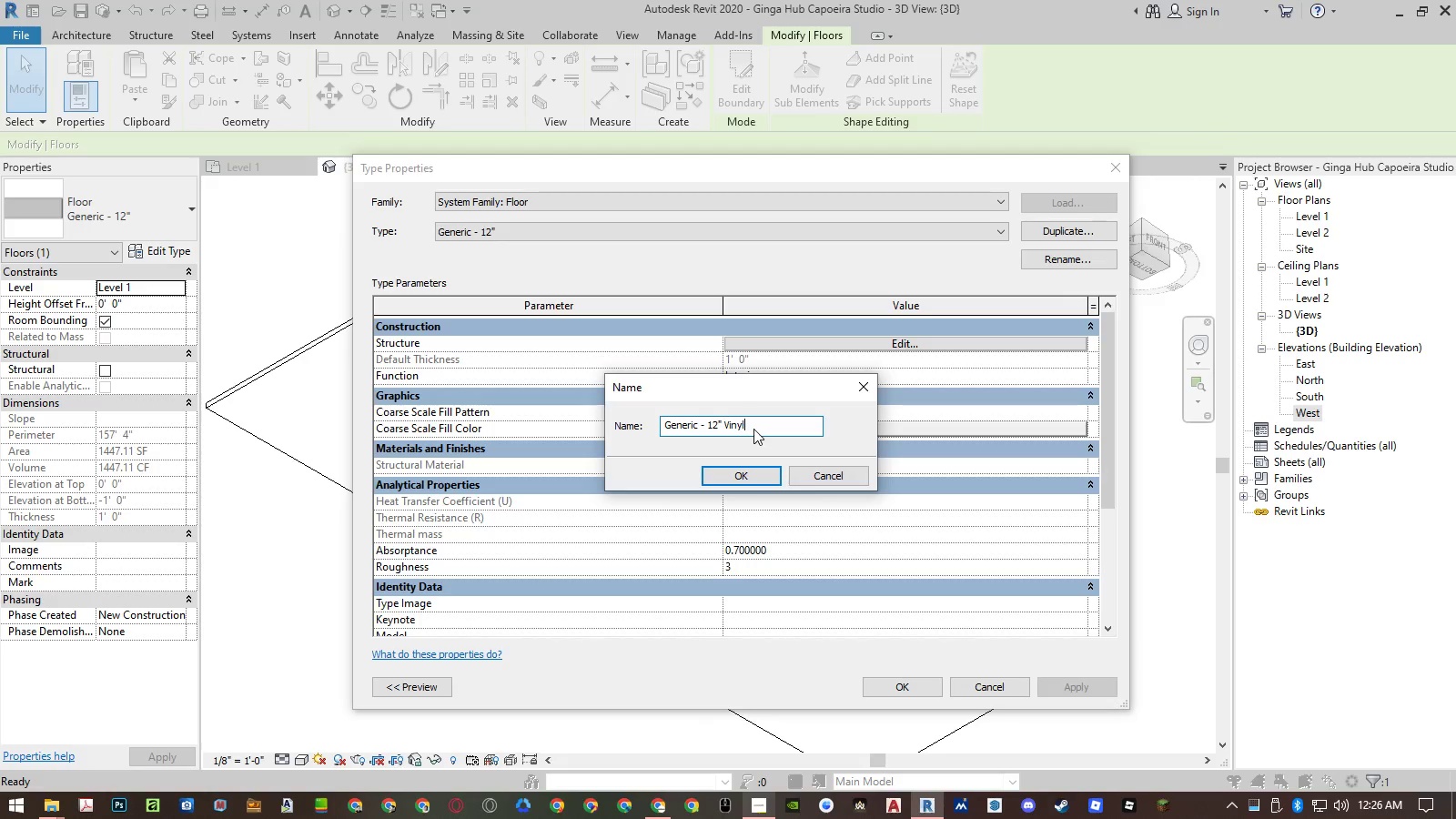 
key(Enter)
 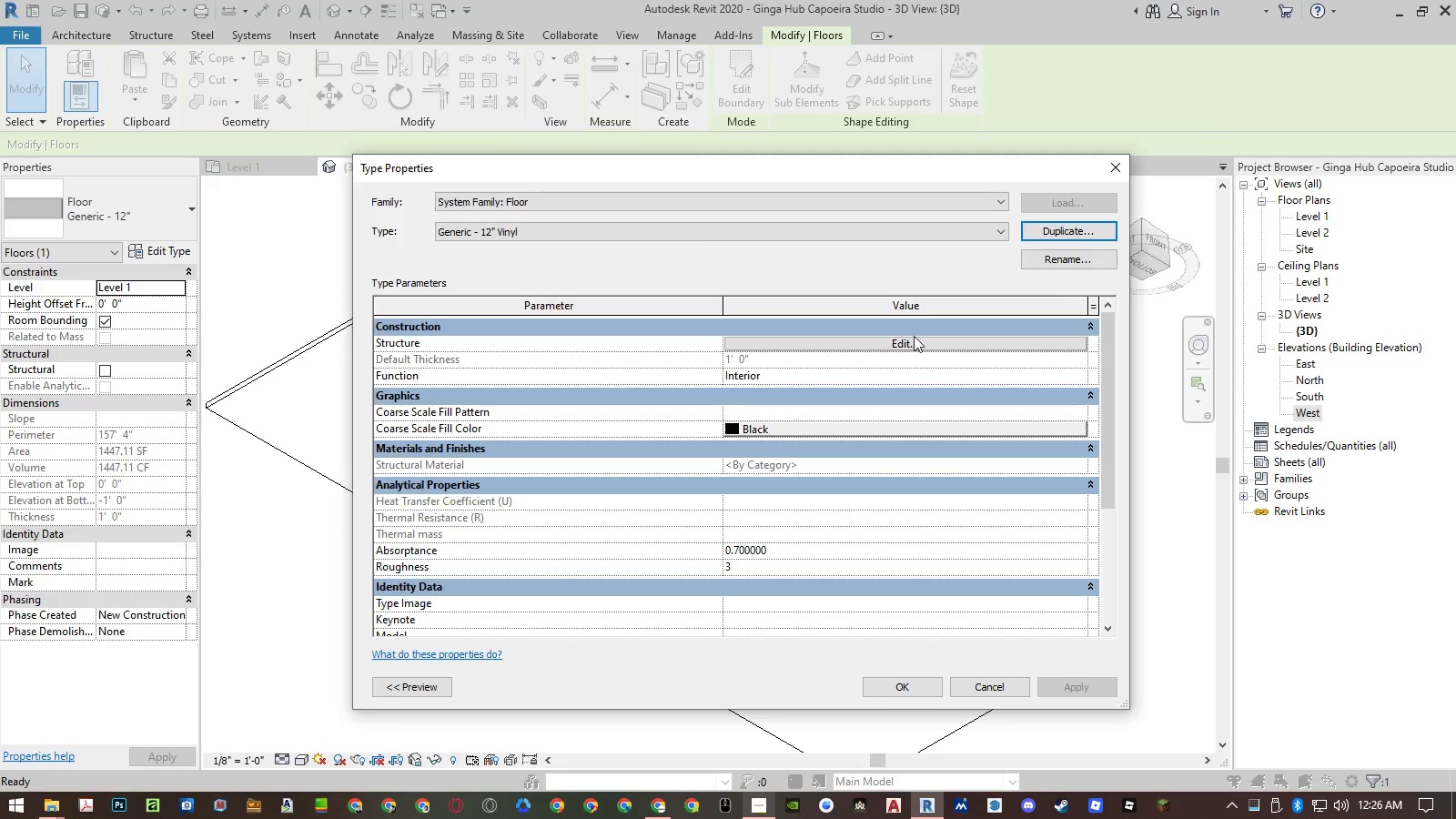 
left_click([914, 337])
 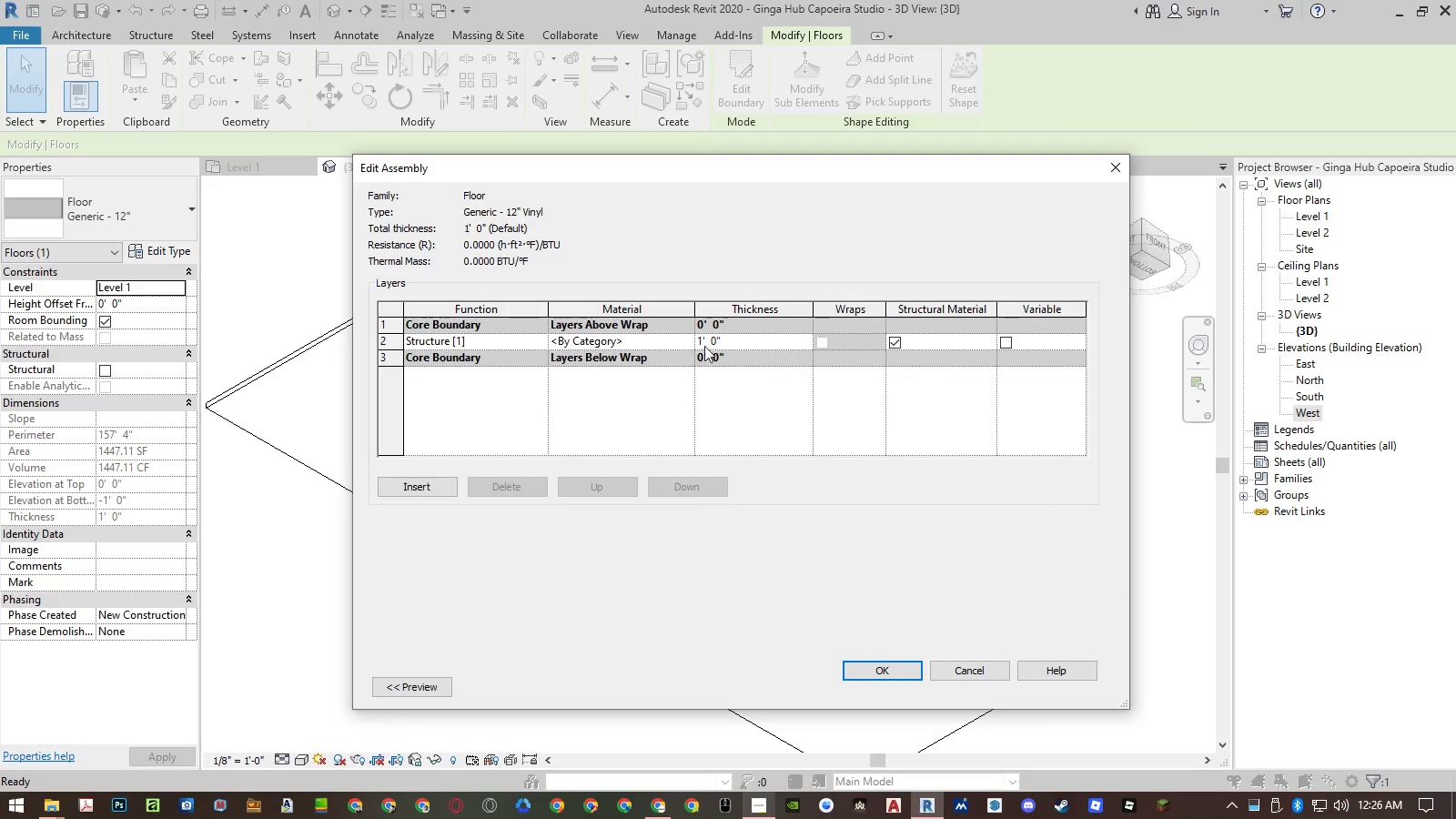 
left_click([686, 341])
 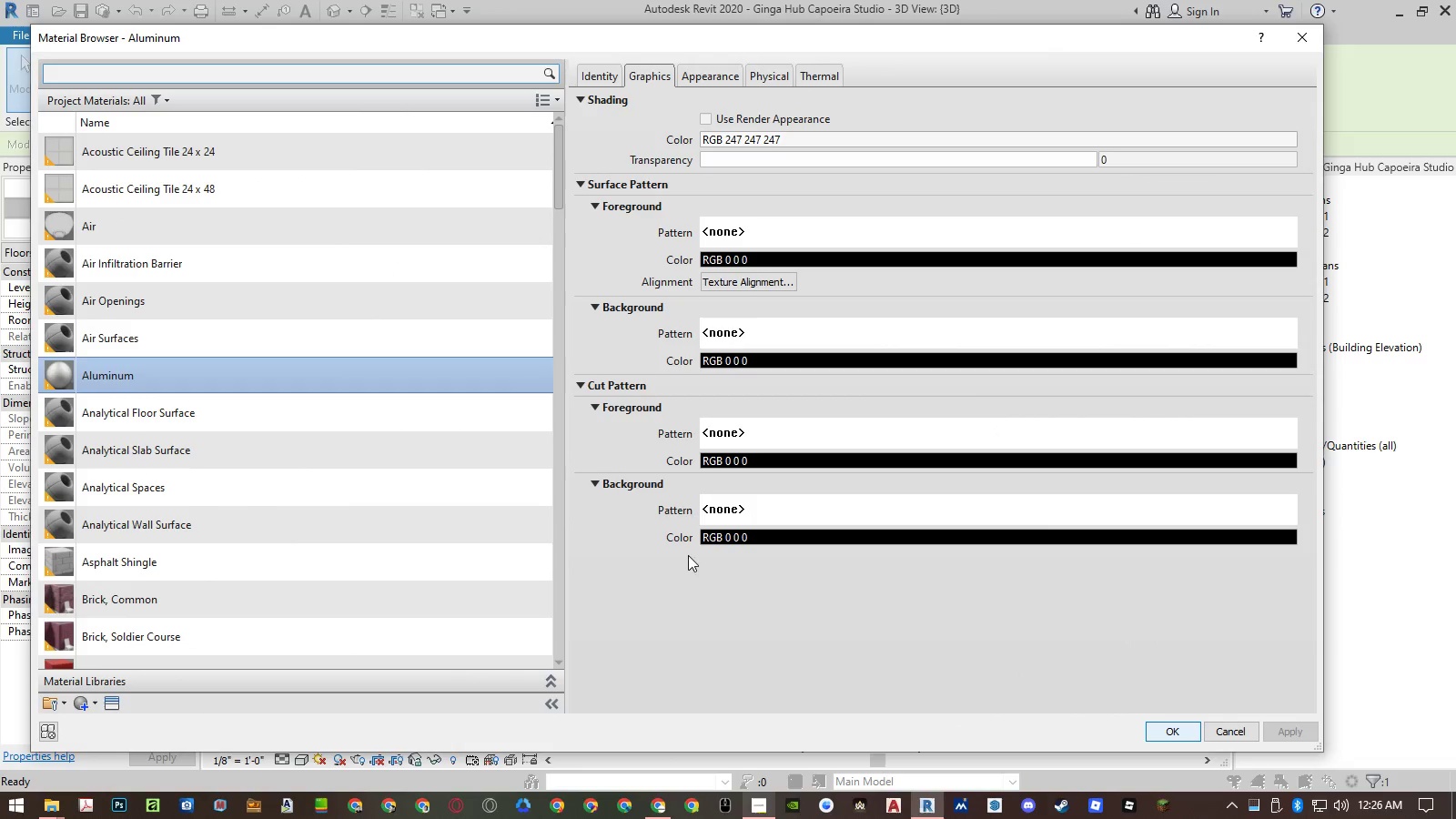 
left_click([378, 483])
 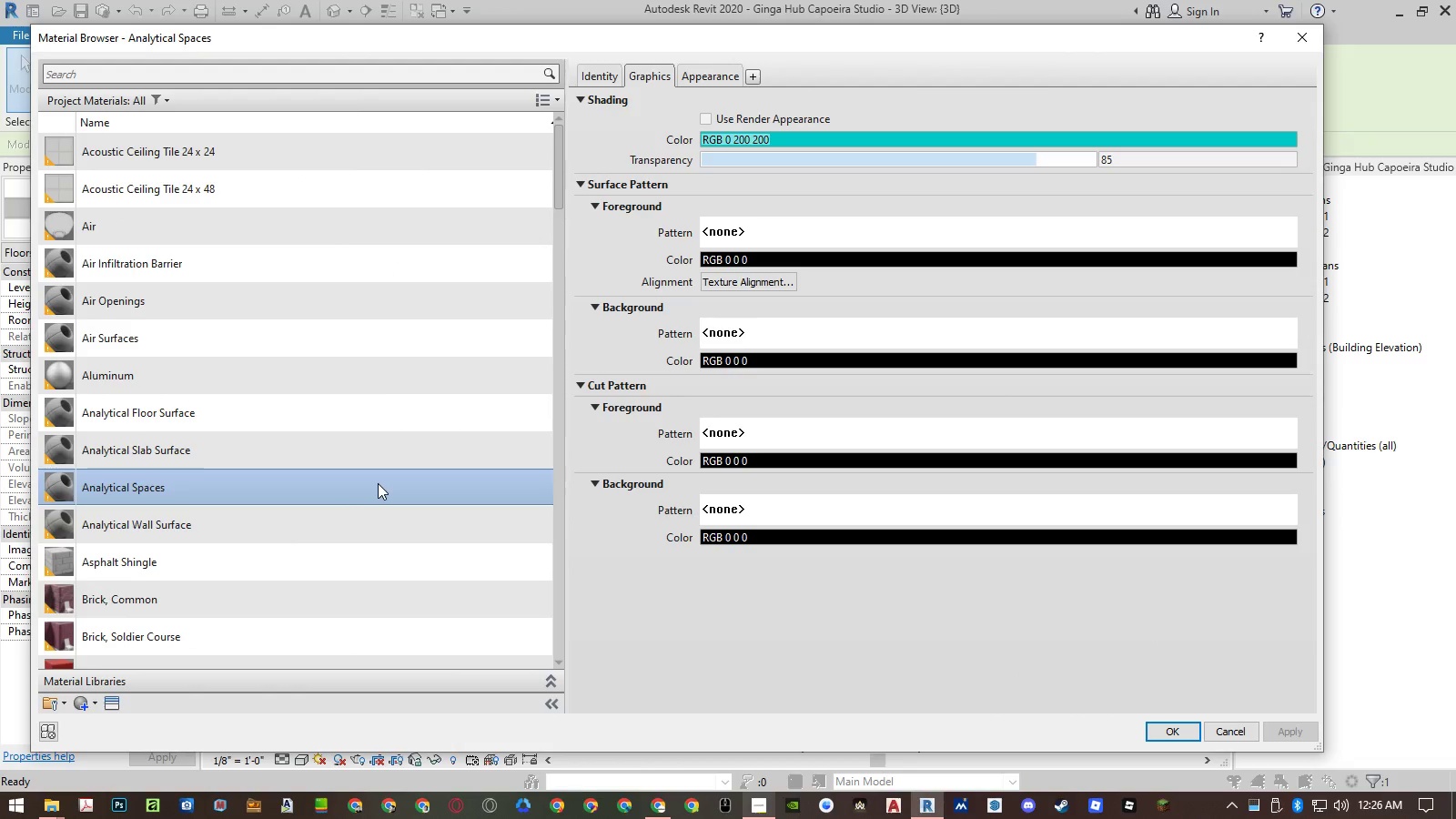 
key(V)
 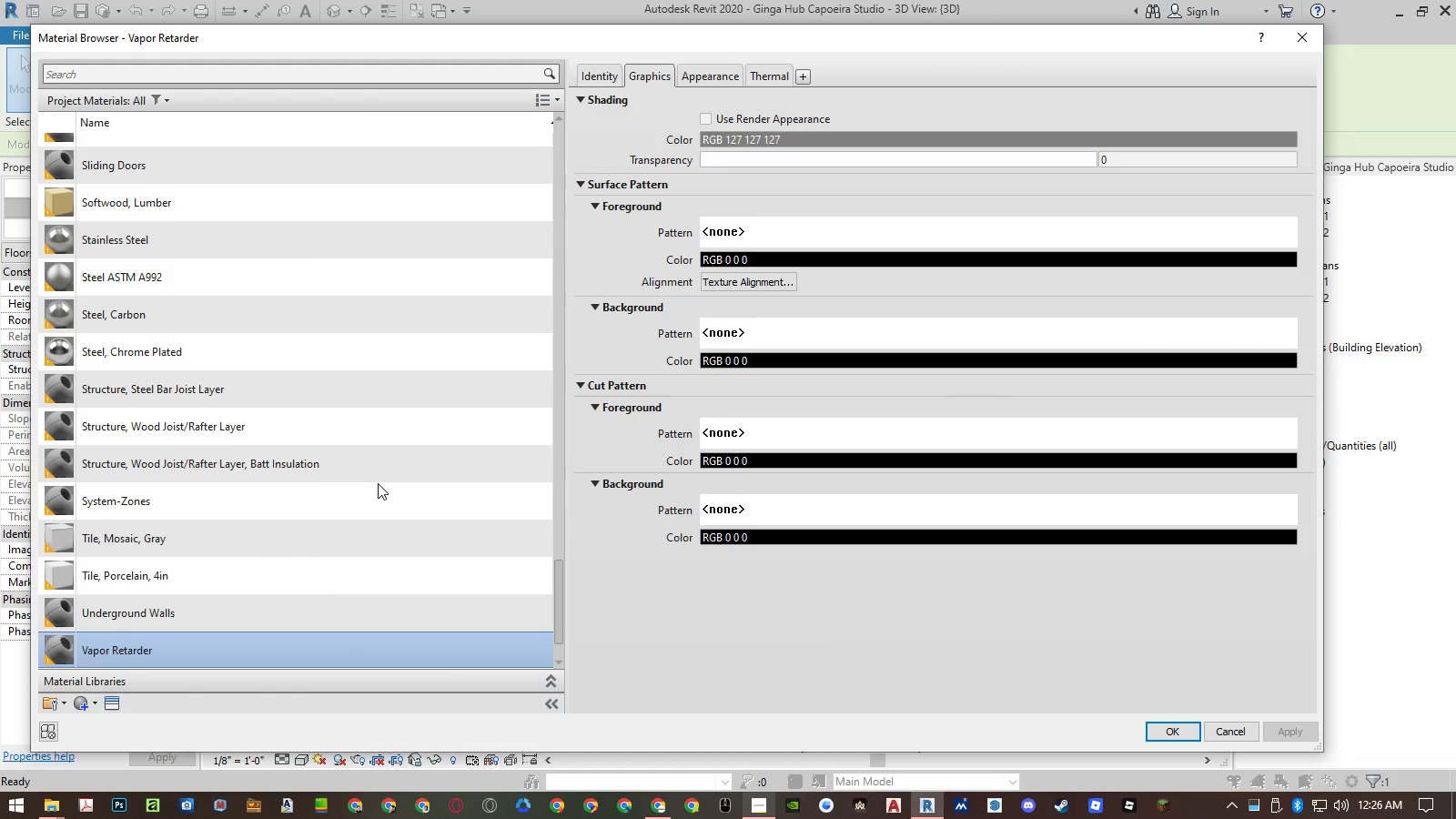 
scroll: coordinate [378, 483], scroll_direction: down, amount: 2.0
 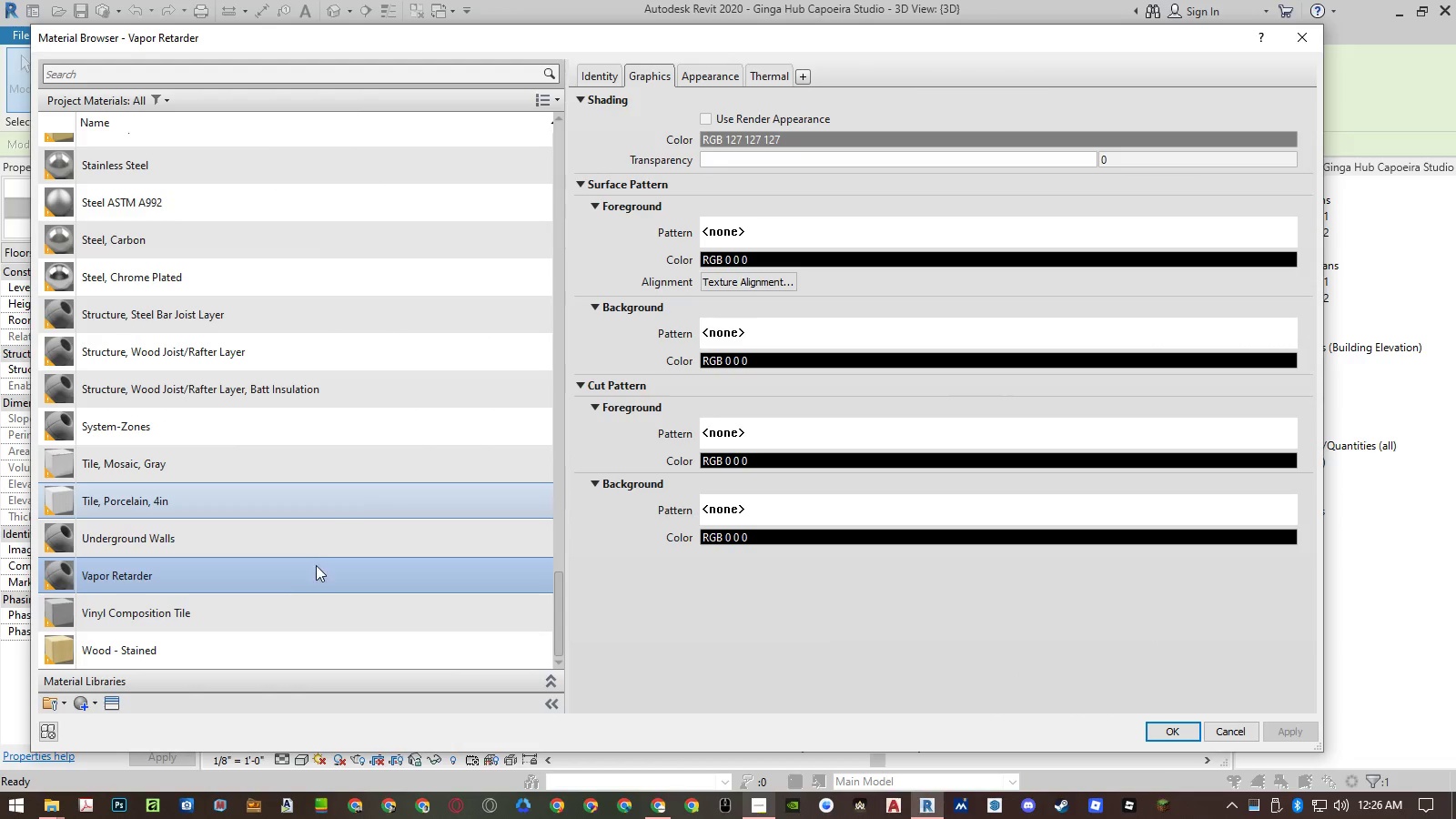 
left_click([281, 603])
 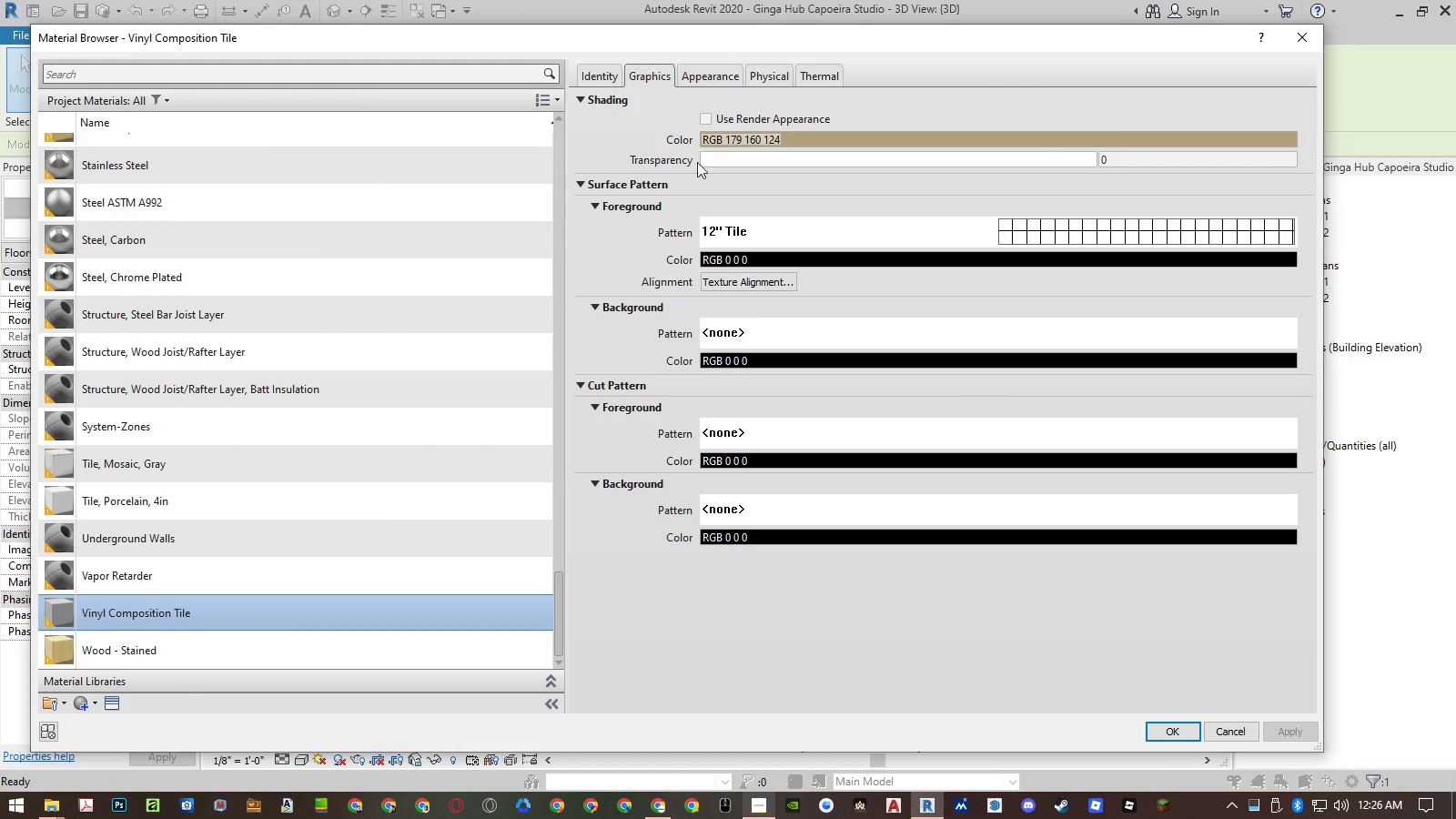 
left_click([713, 80])
 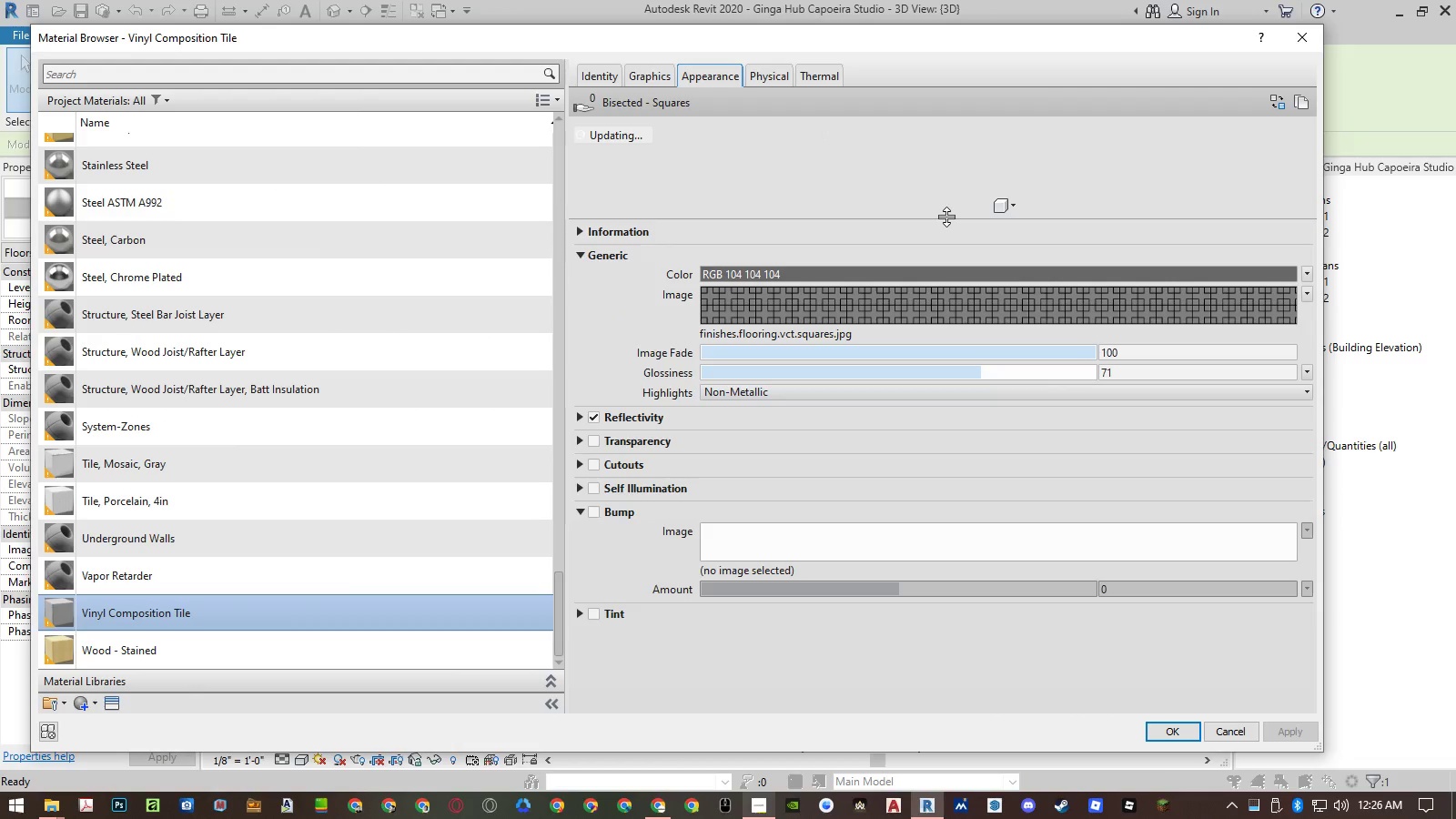 
left_click_drag(start_coordinate=[946, 217], to_coordinate=[945, 318])
 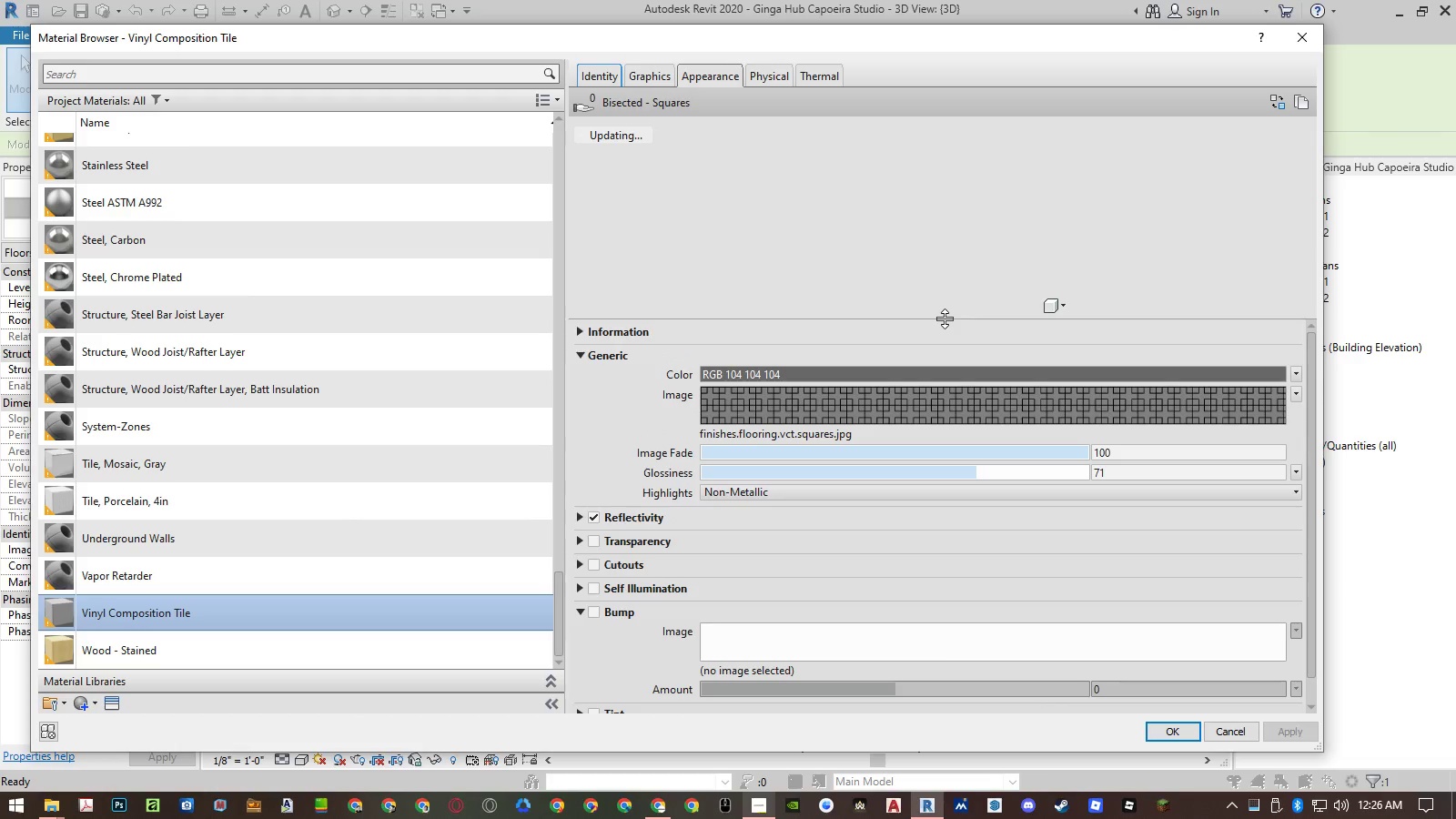 
wait(6.19)
 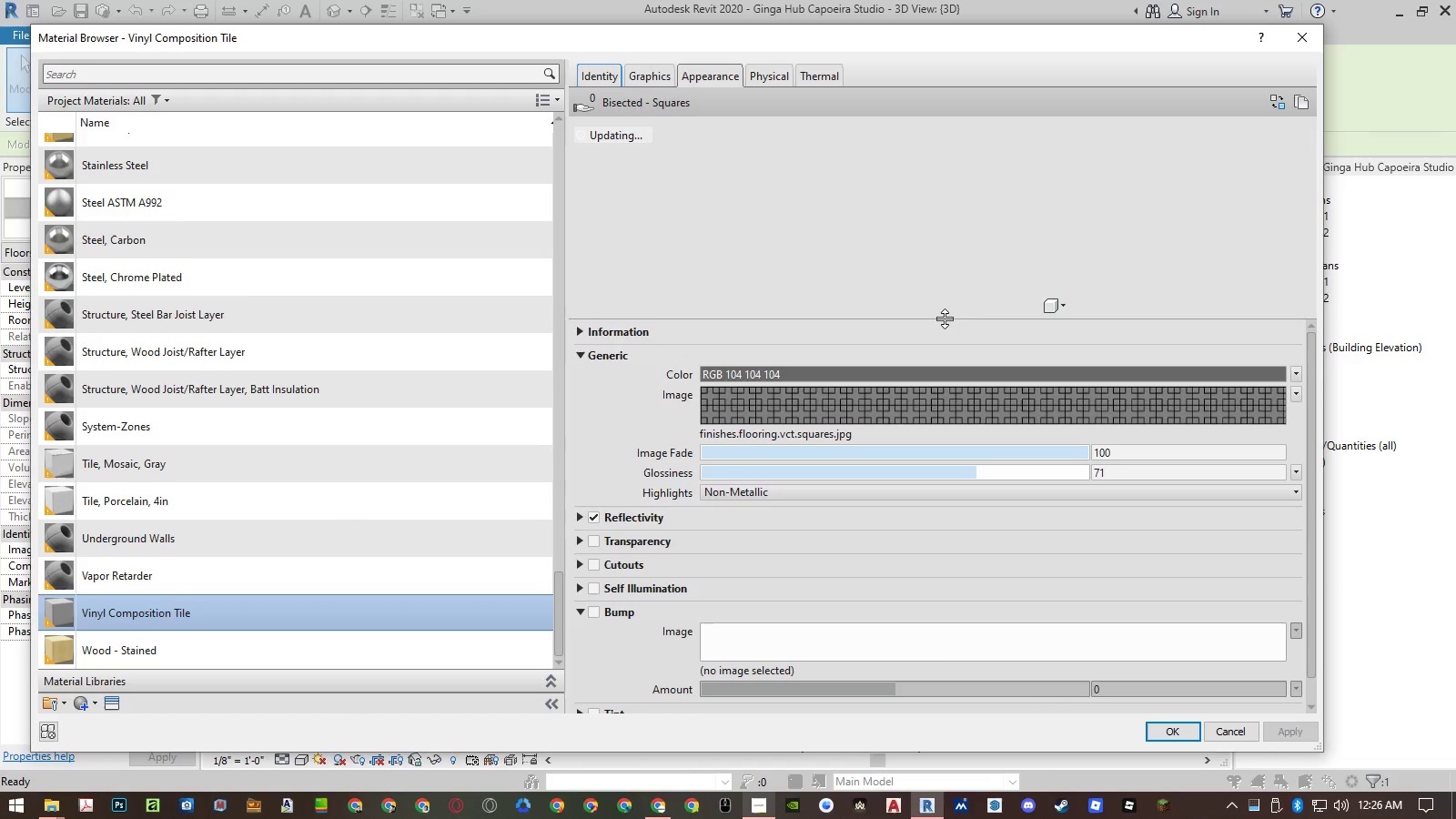 
right_click([352, 619])
 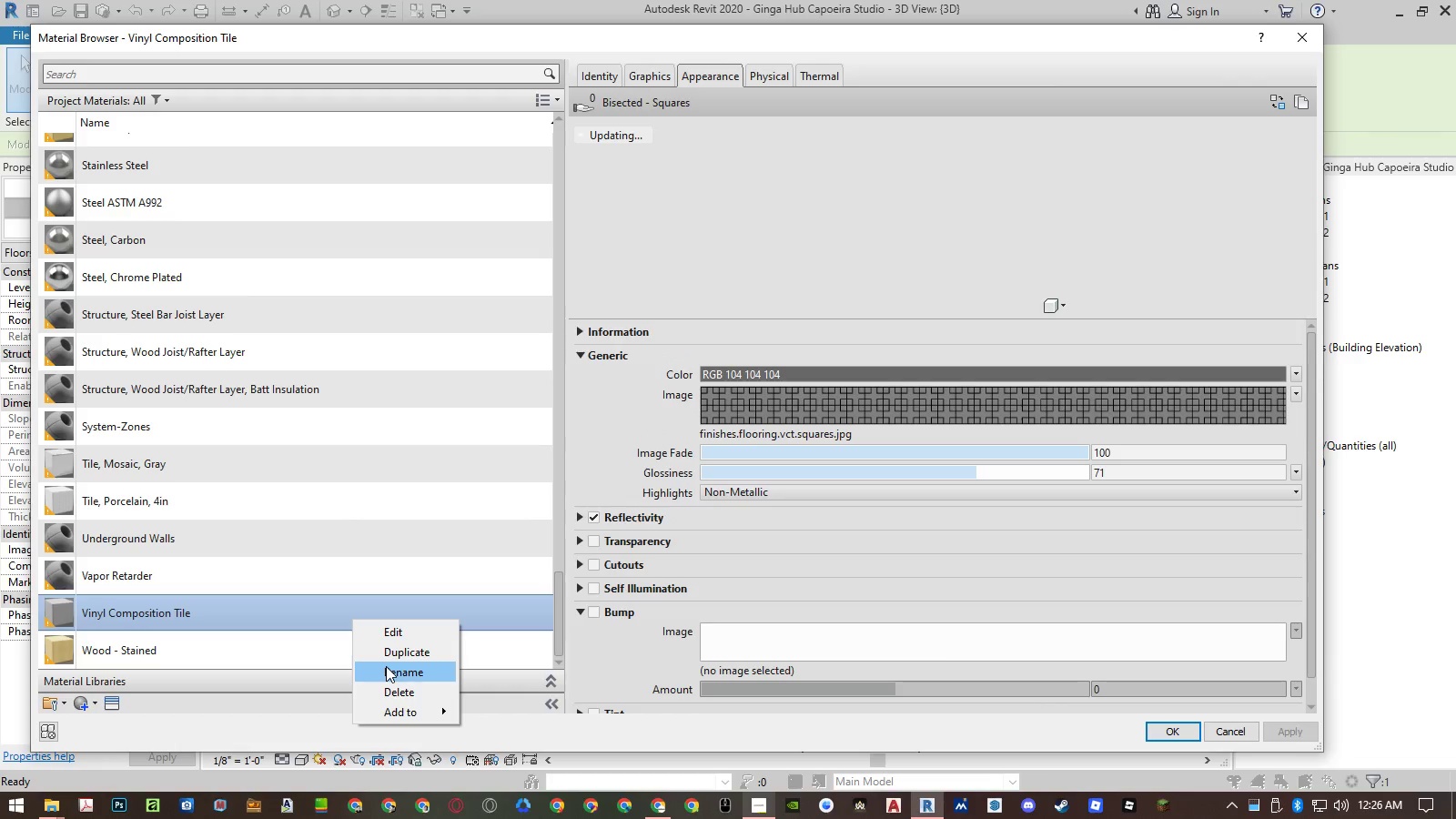 
left_click([393, 652])
 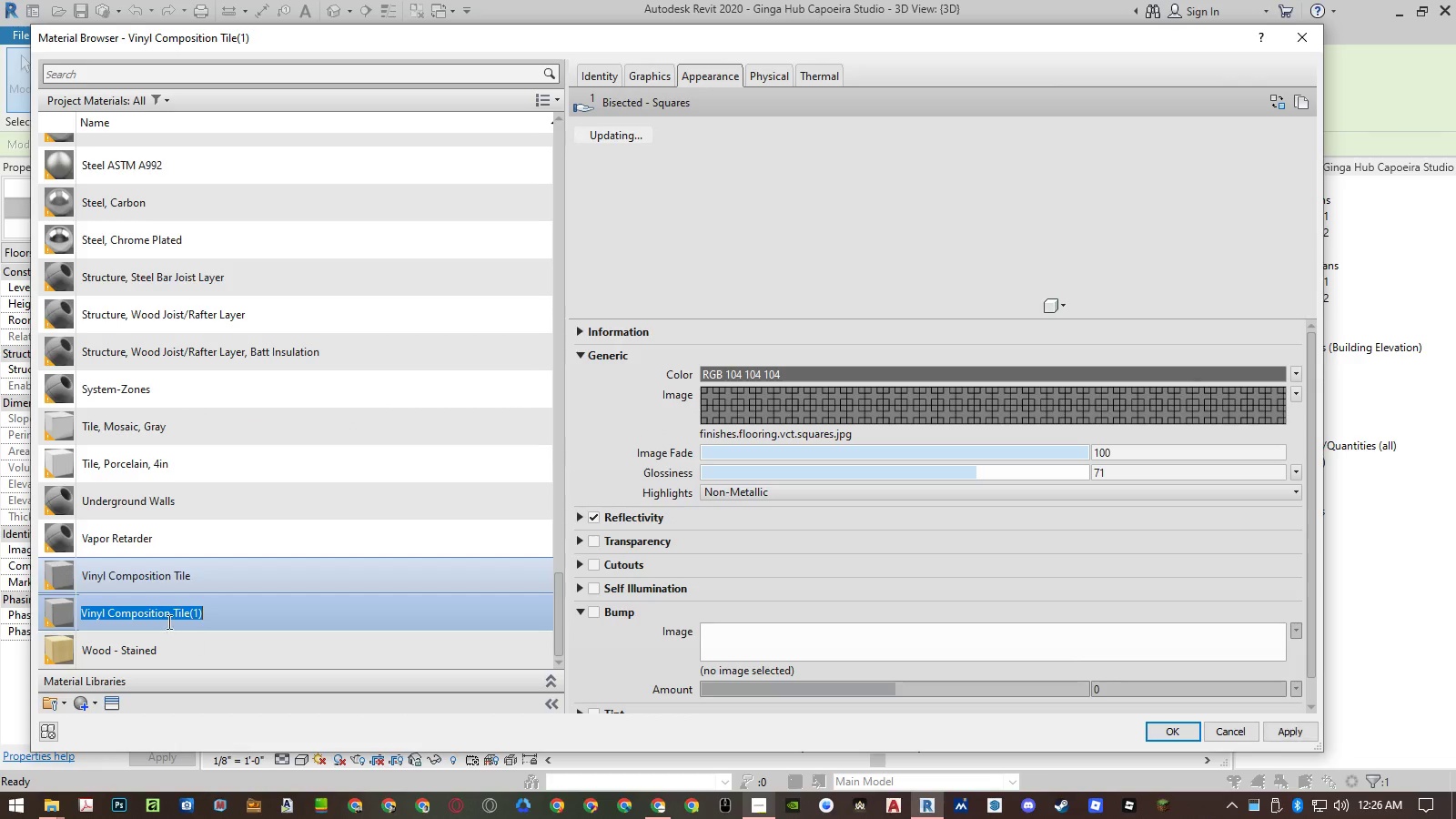 
left_click([137, 611])
 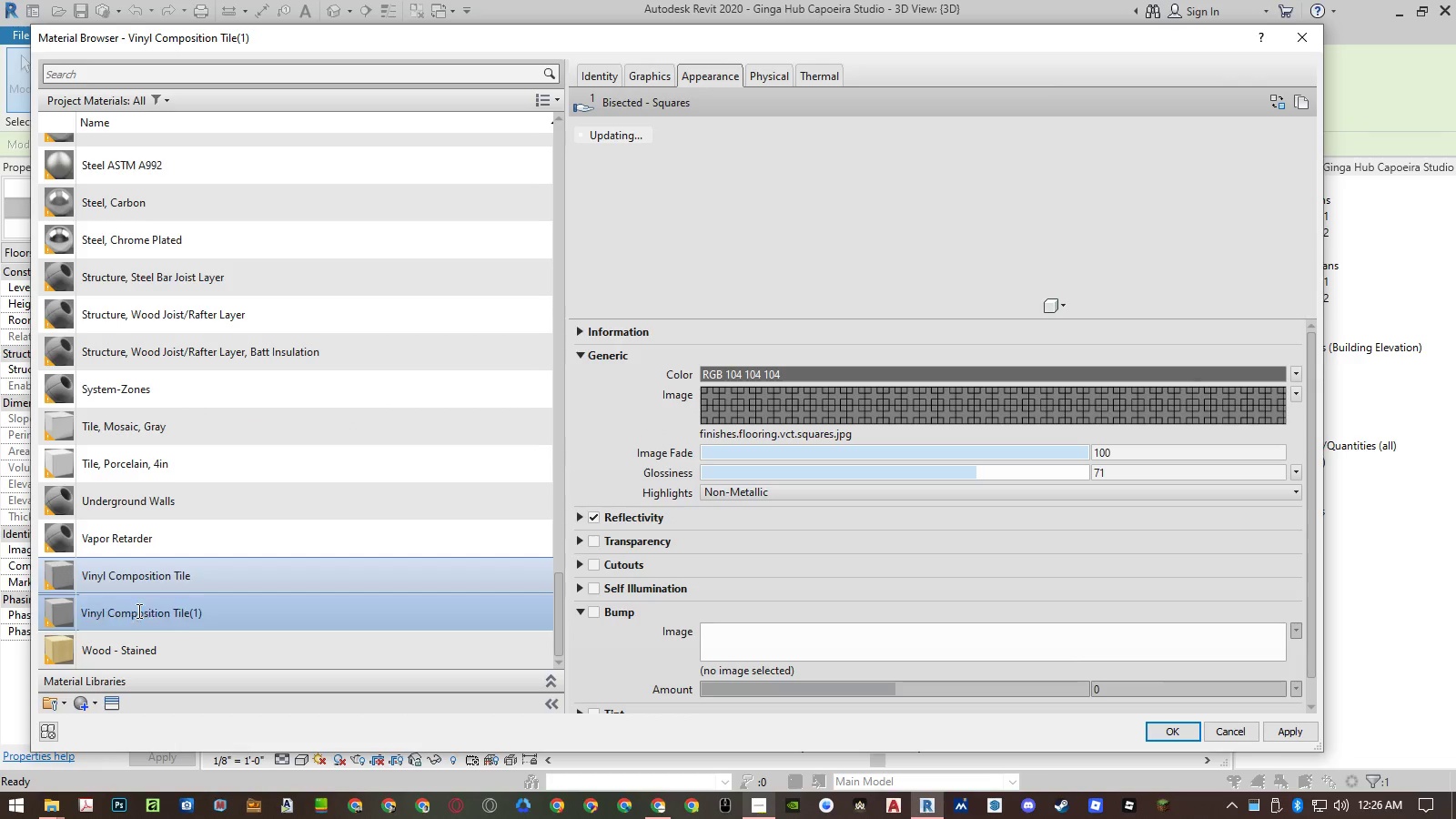 
left_click_drag(start_coordinate=[137, 611], to_coordinate=[320, 616])
 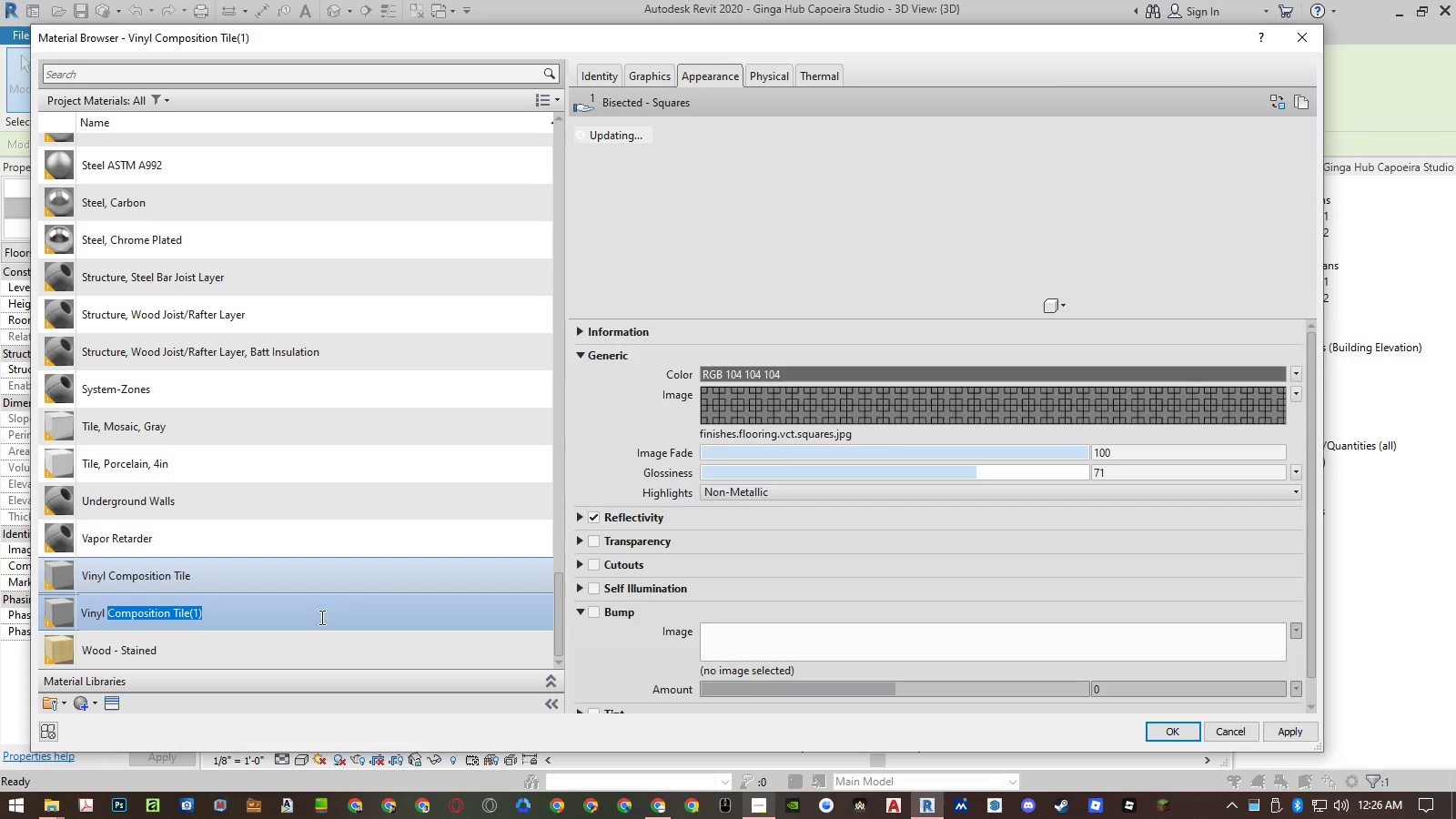 
type(Floor)
 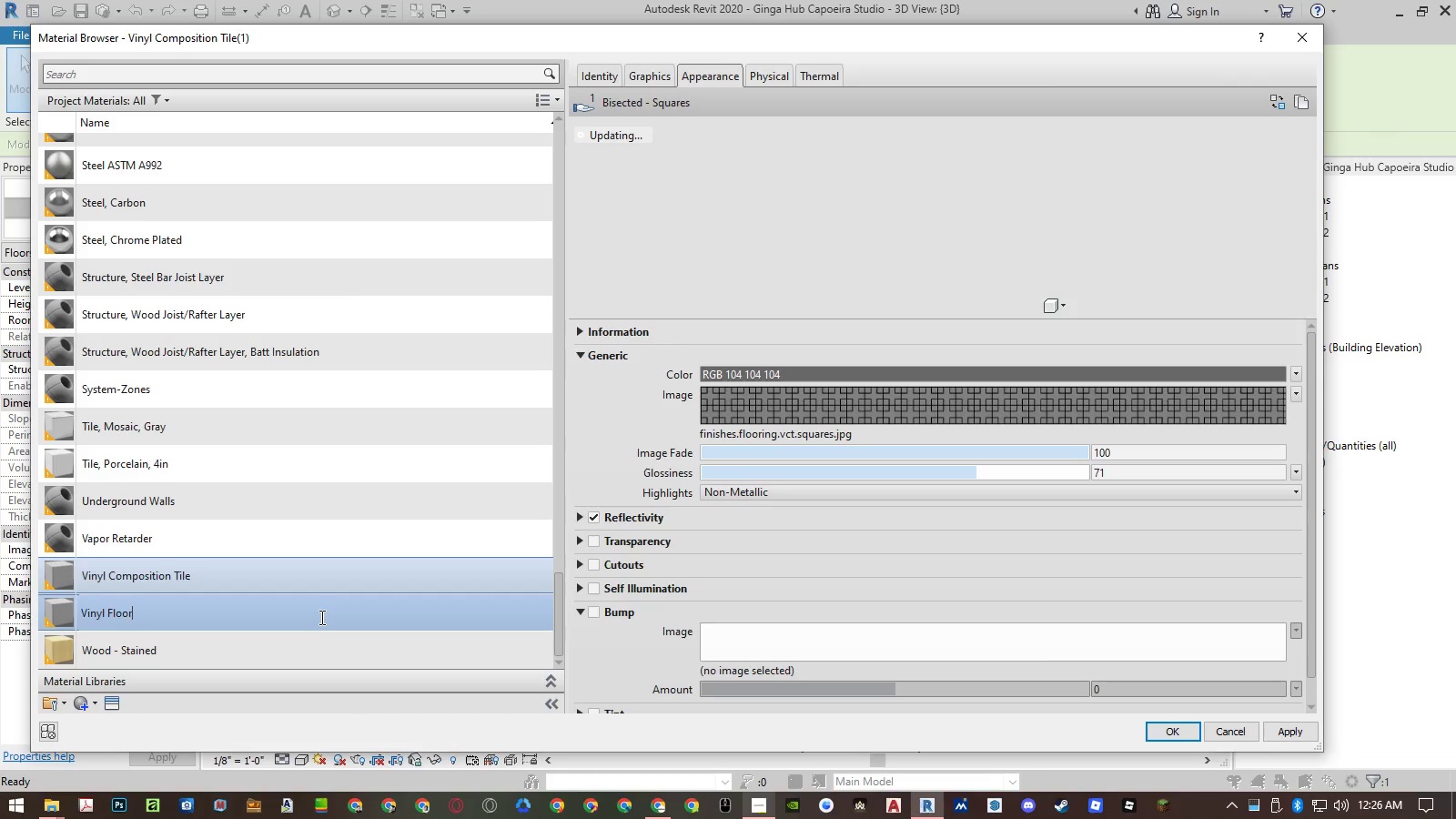 
key(Enter)
 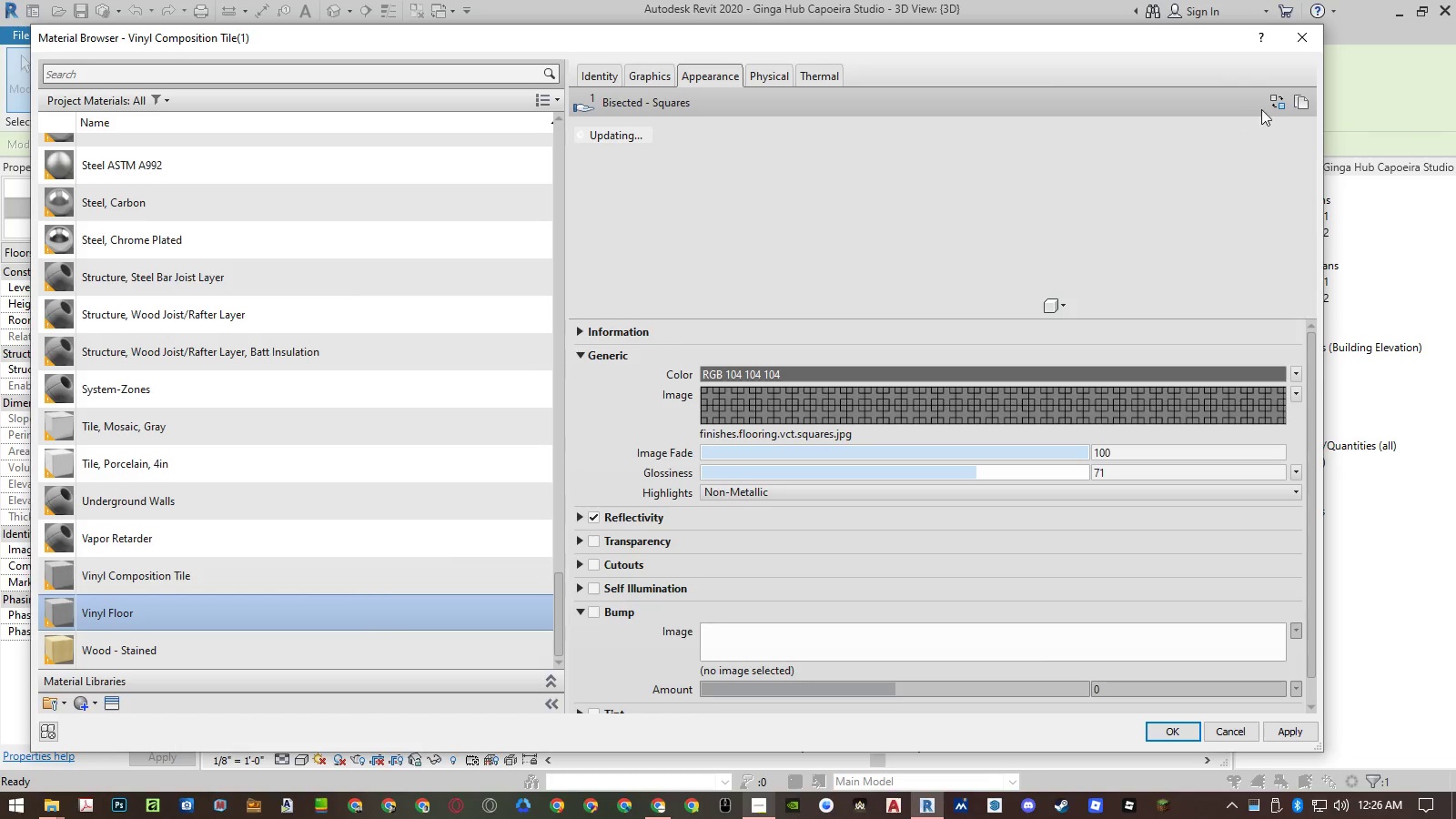 
right_click([763, 76])
 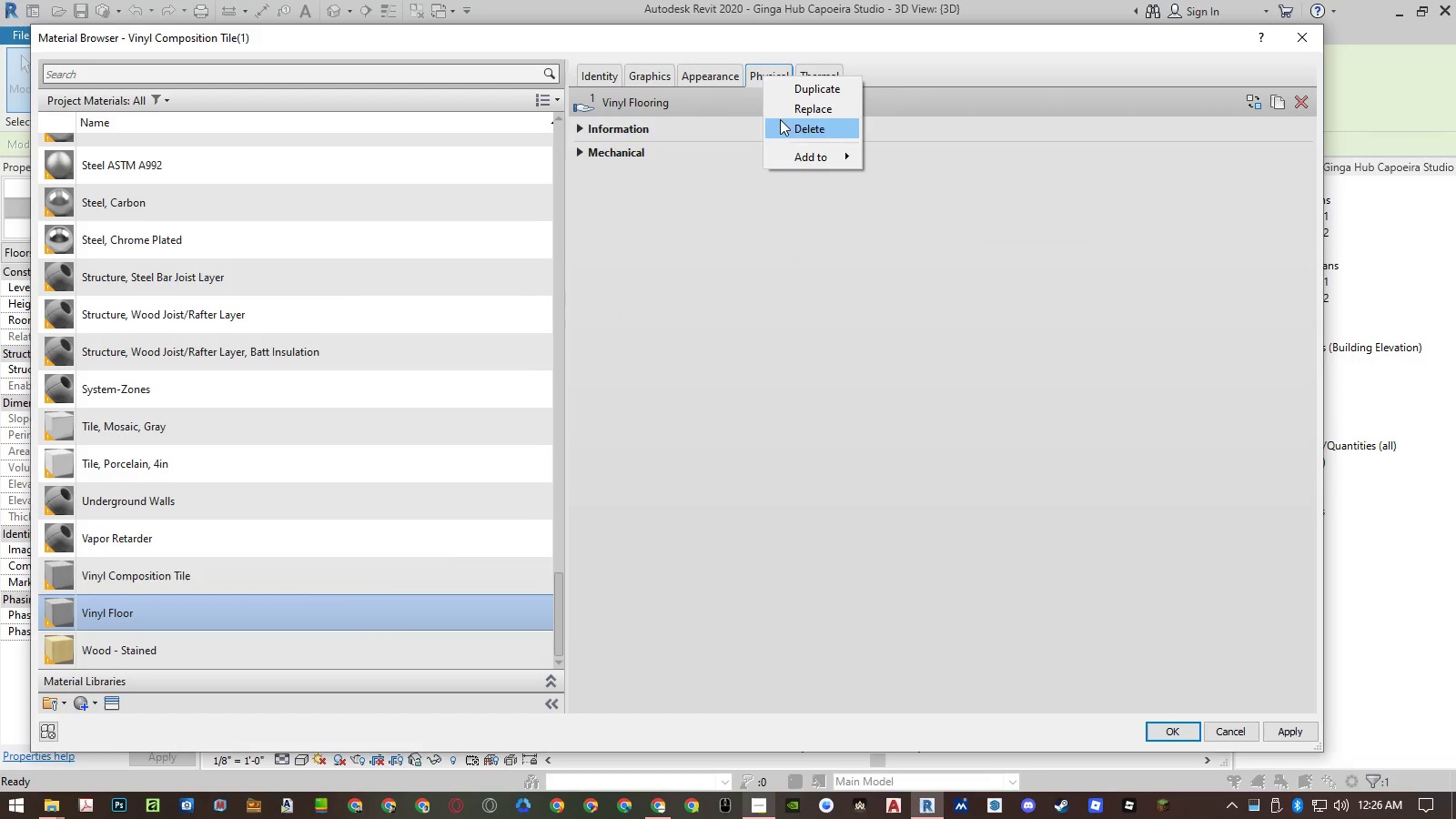 
left_click([717, 79])
 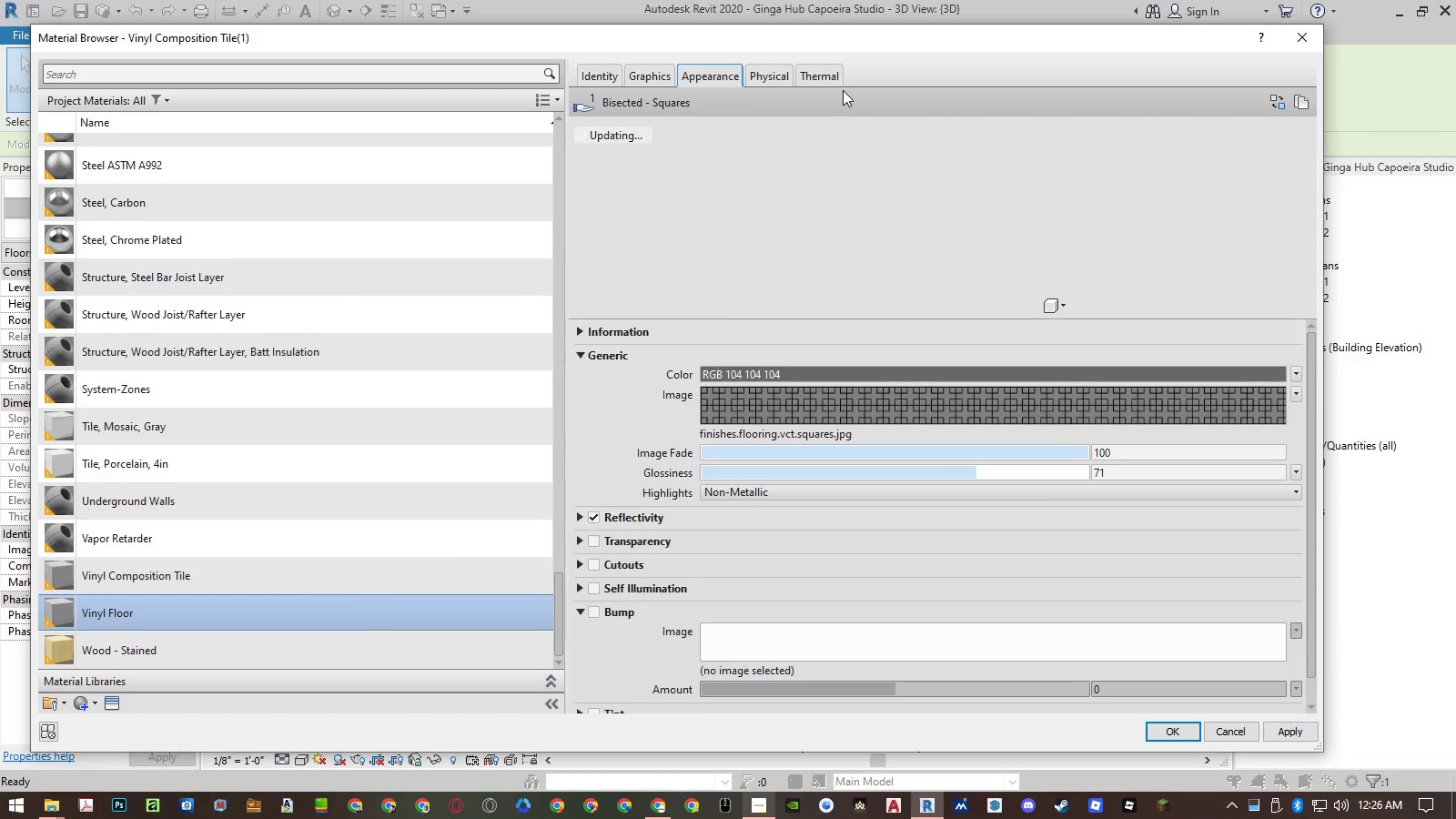 
left_click([757, 72])
 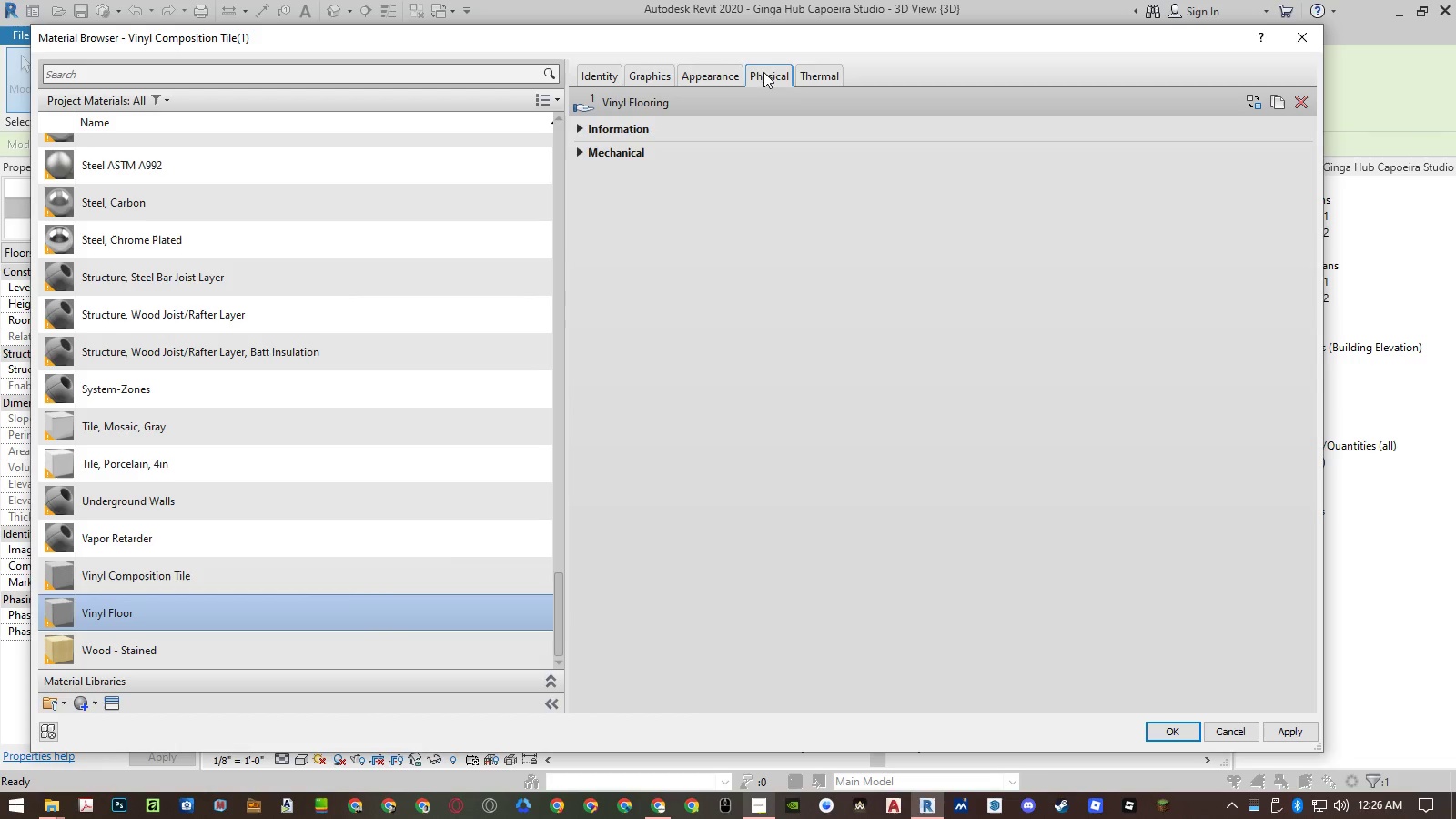 
left_click([829, 76])
 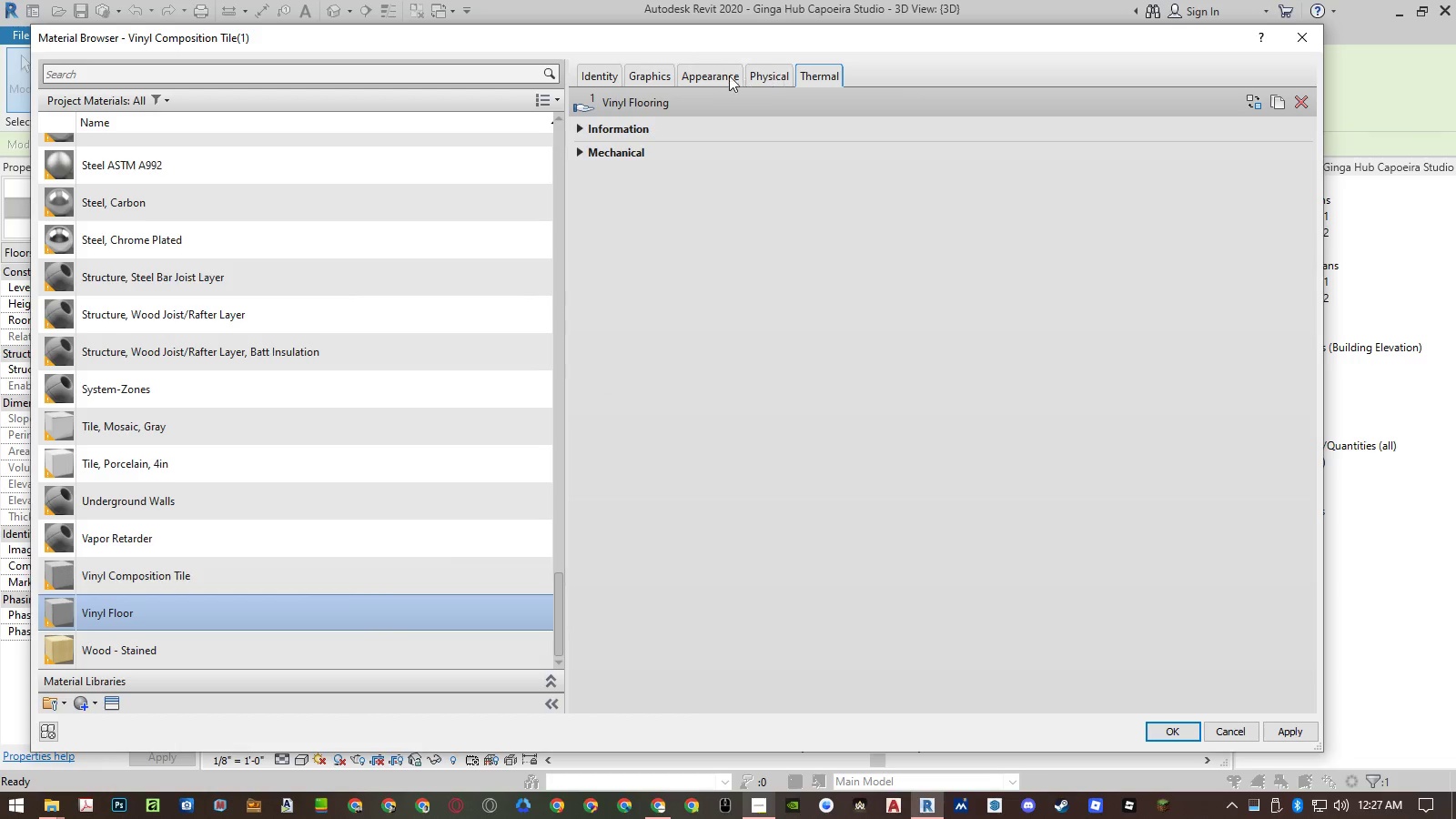 
left_click([718, 76])
 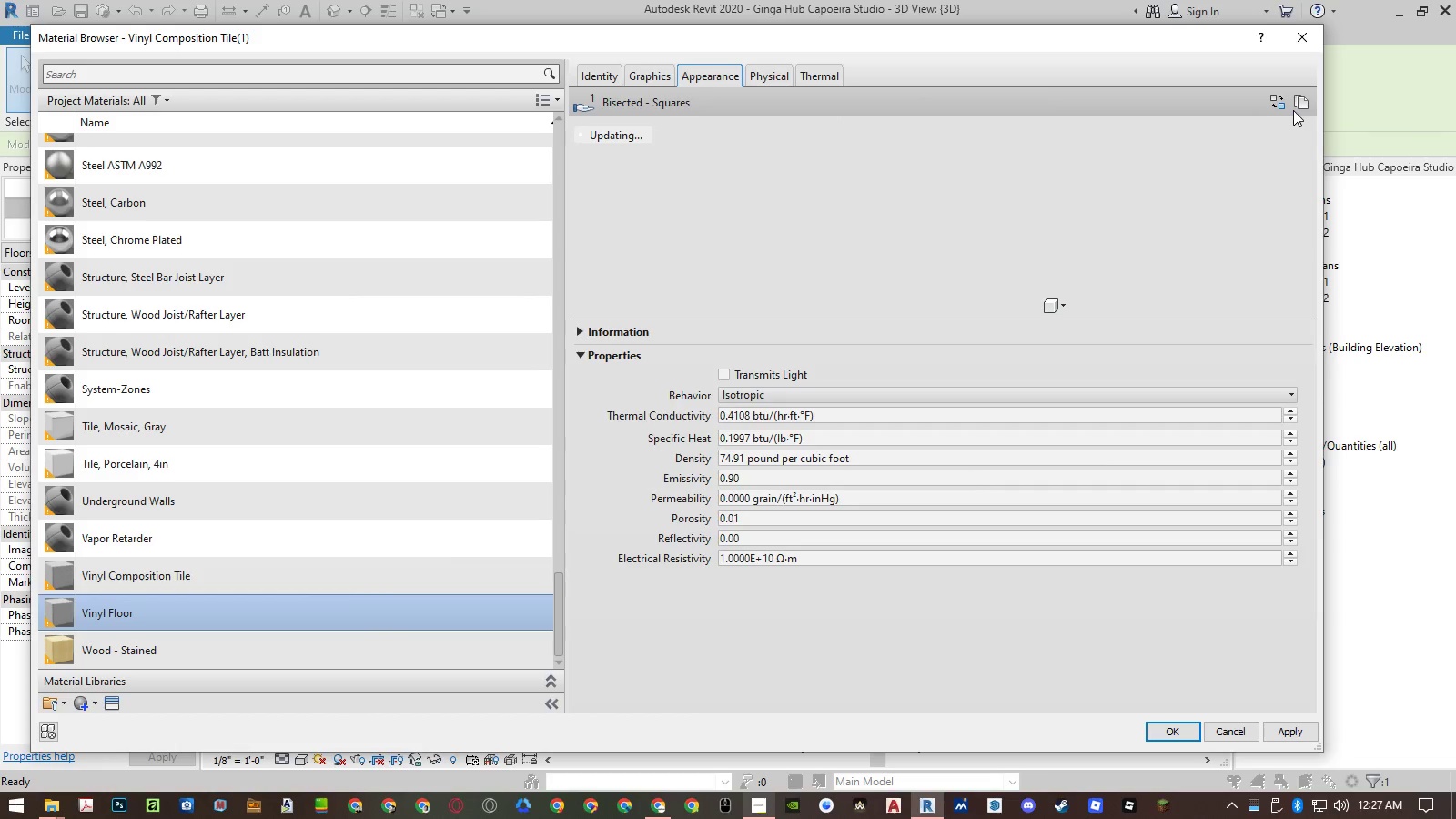 
left_click([1279, 99])
 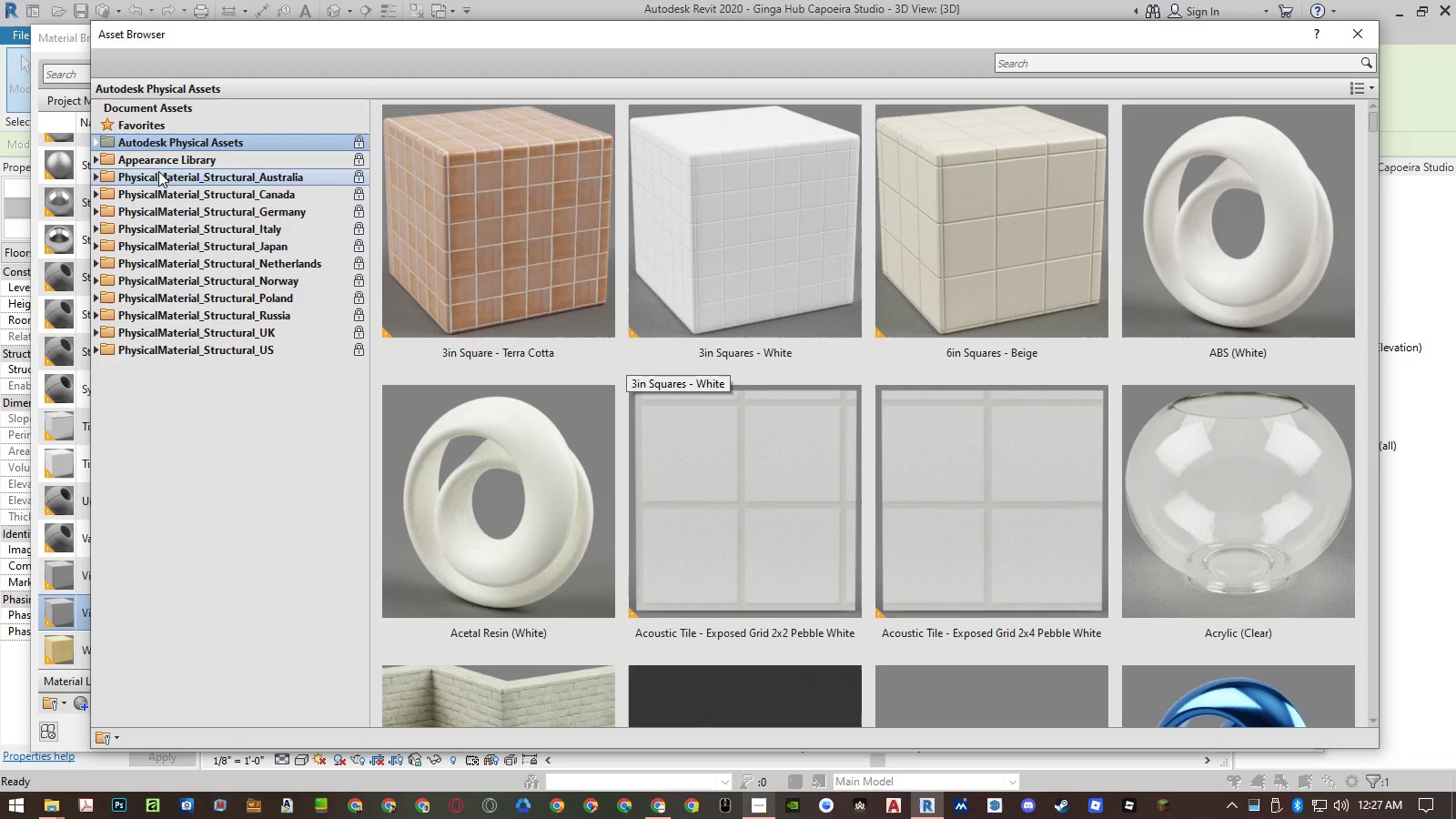 
left_click([96, 160])
 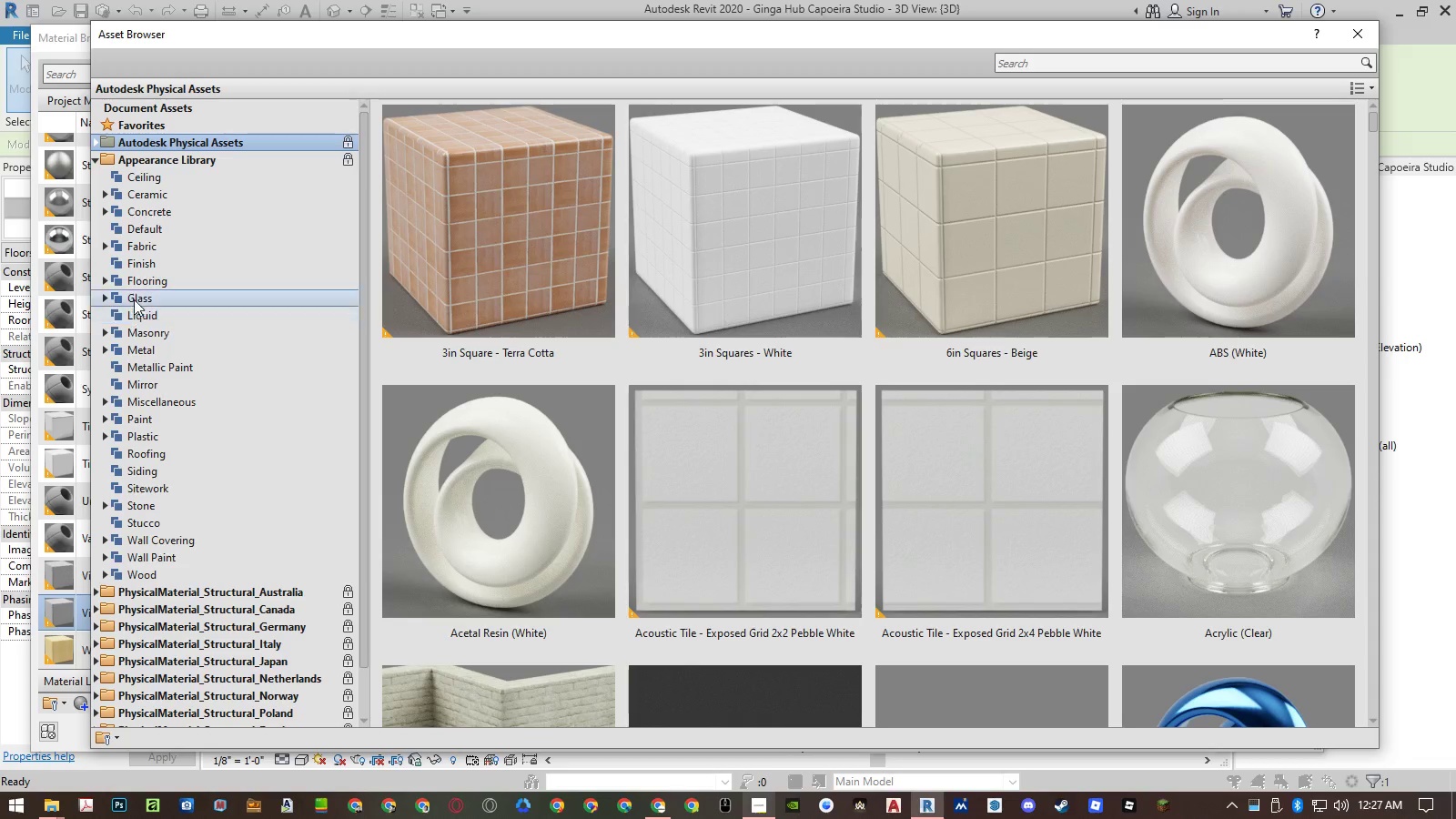 
left_click([110, 278])
 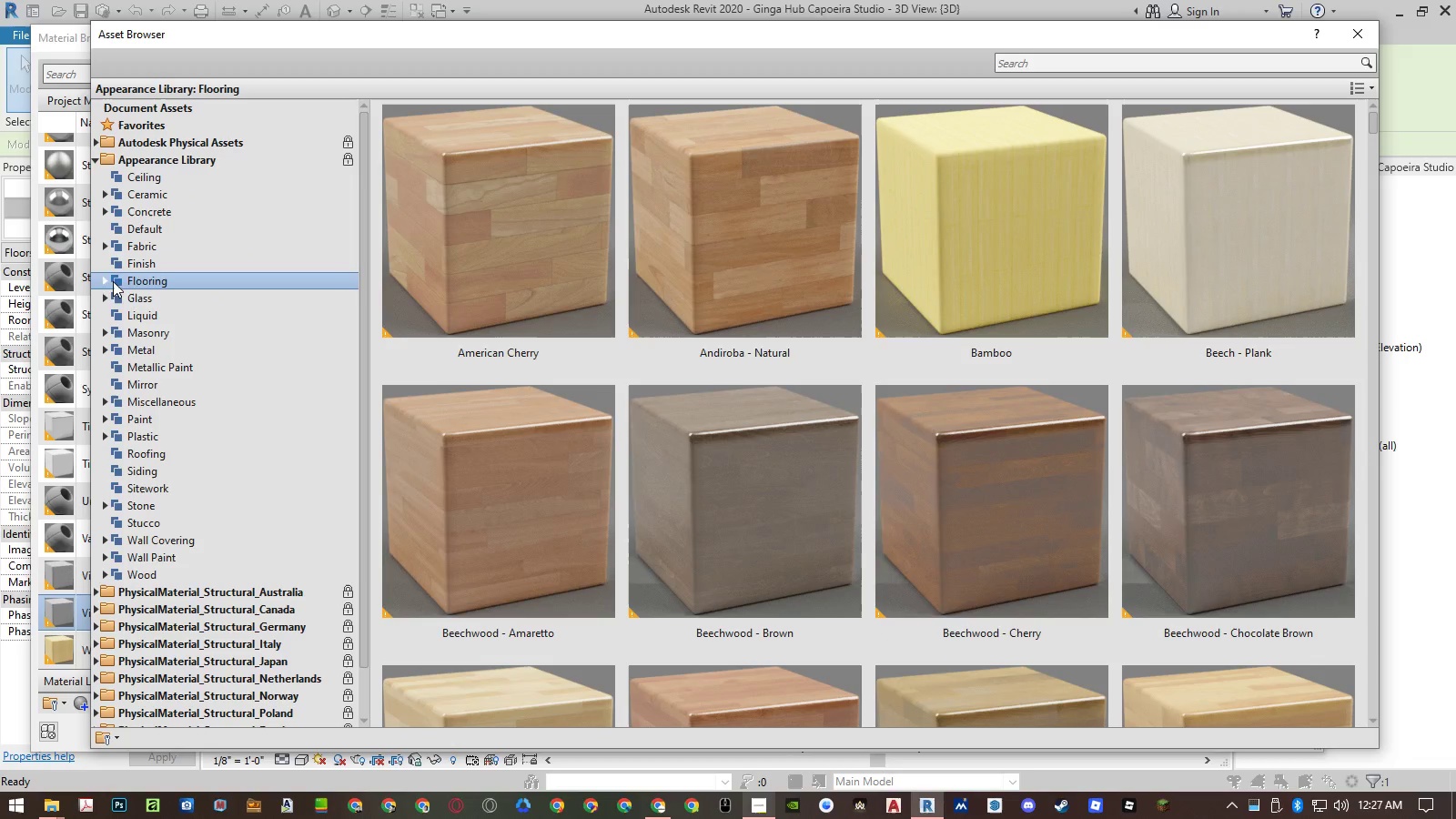 
left_click([103, 281])
 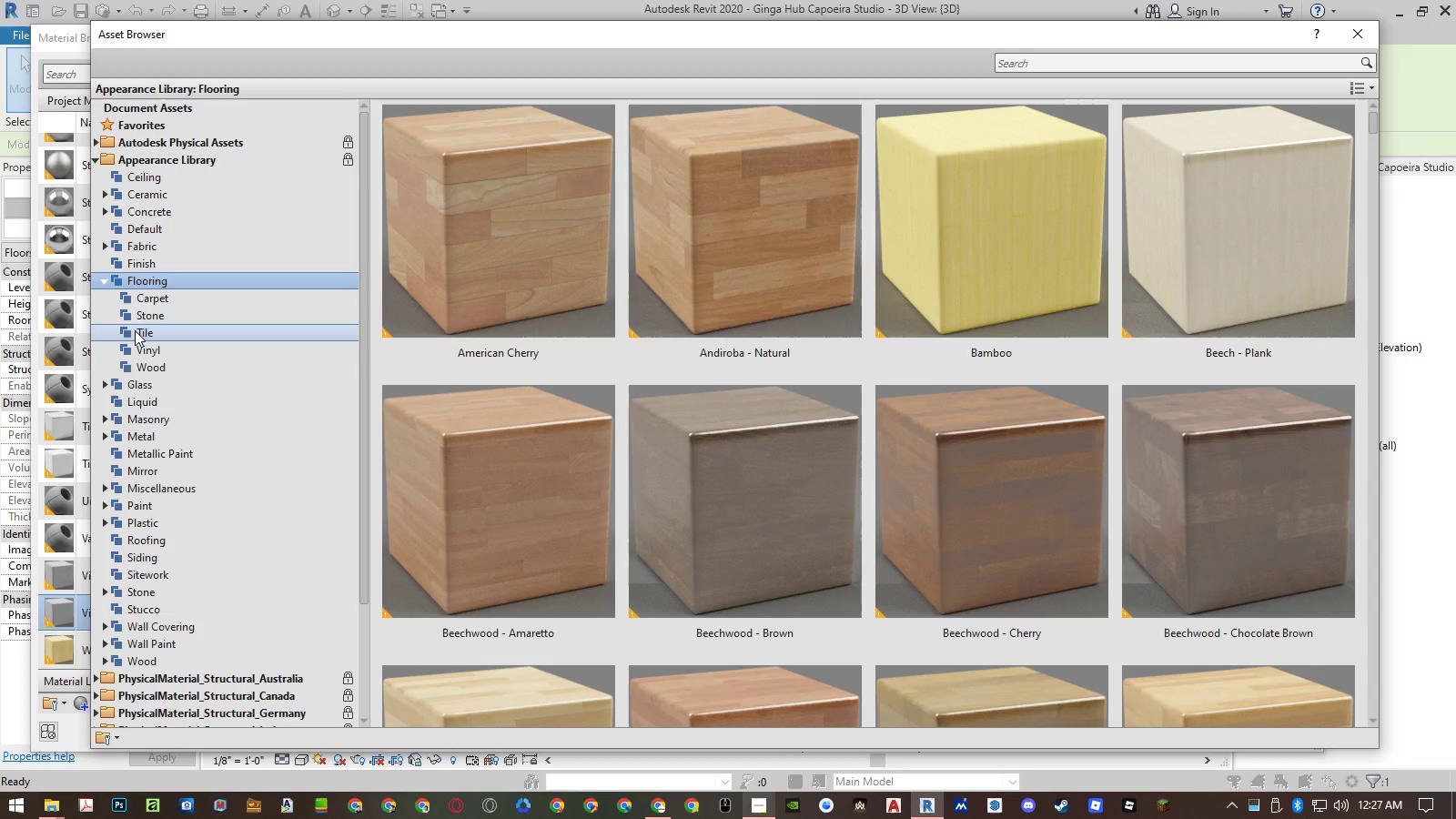 
left_click([135, 346])
 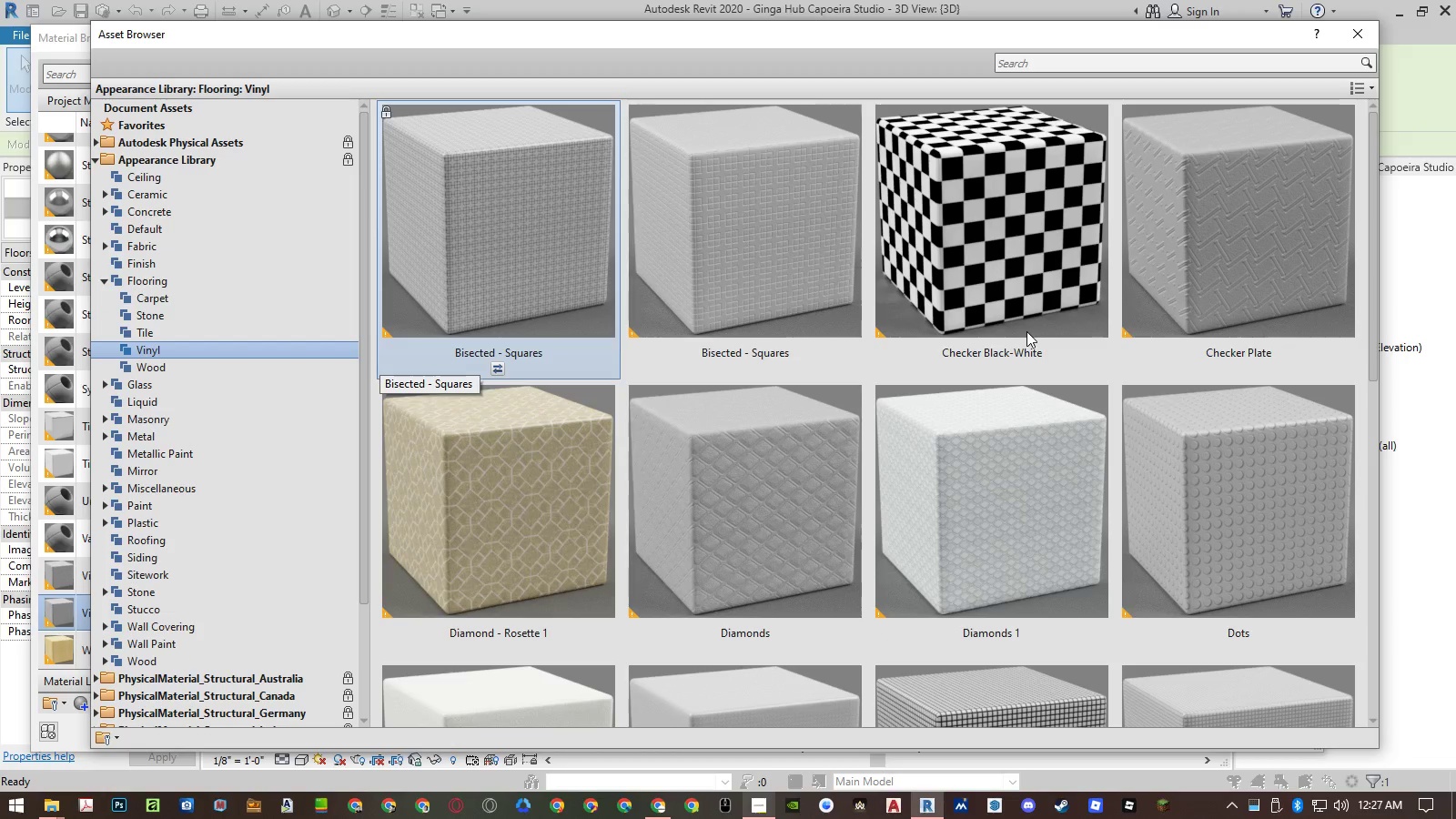 
scroll: coordinate [1026, 331], scroll_direction: down, amount: 4.0
 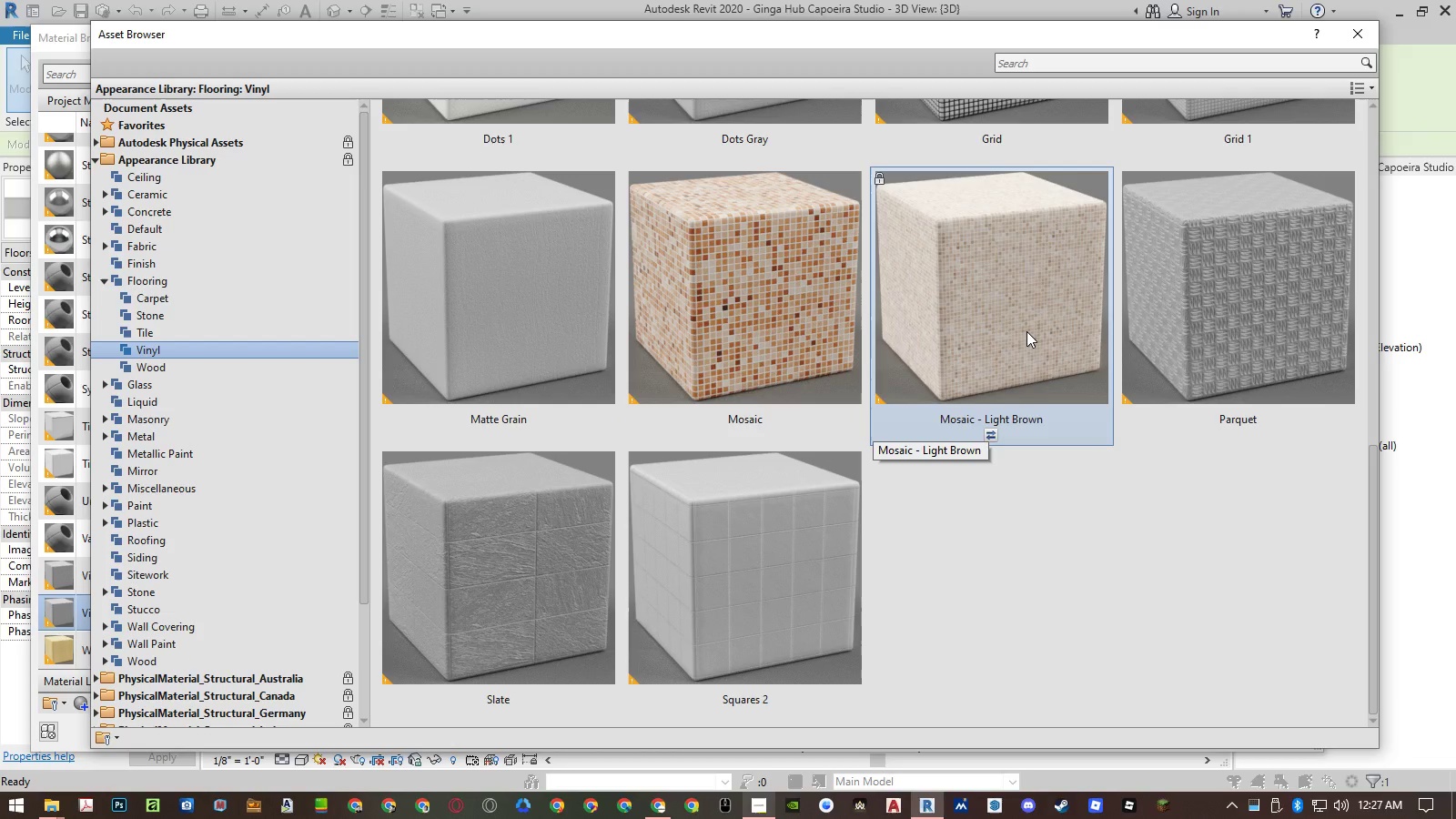 
scroll: coordinate [1026, 331], scroll_direction: up, amount: 3.0
 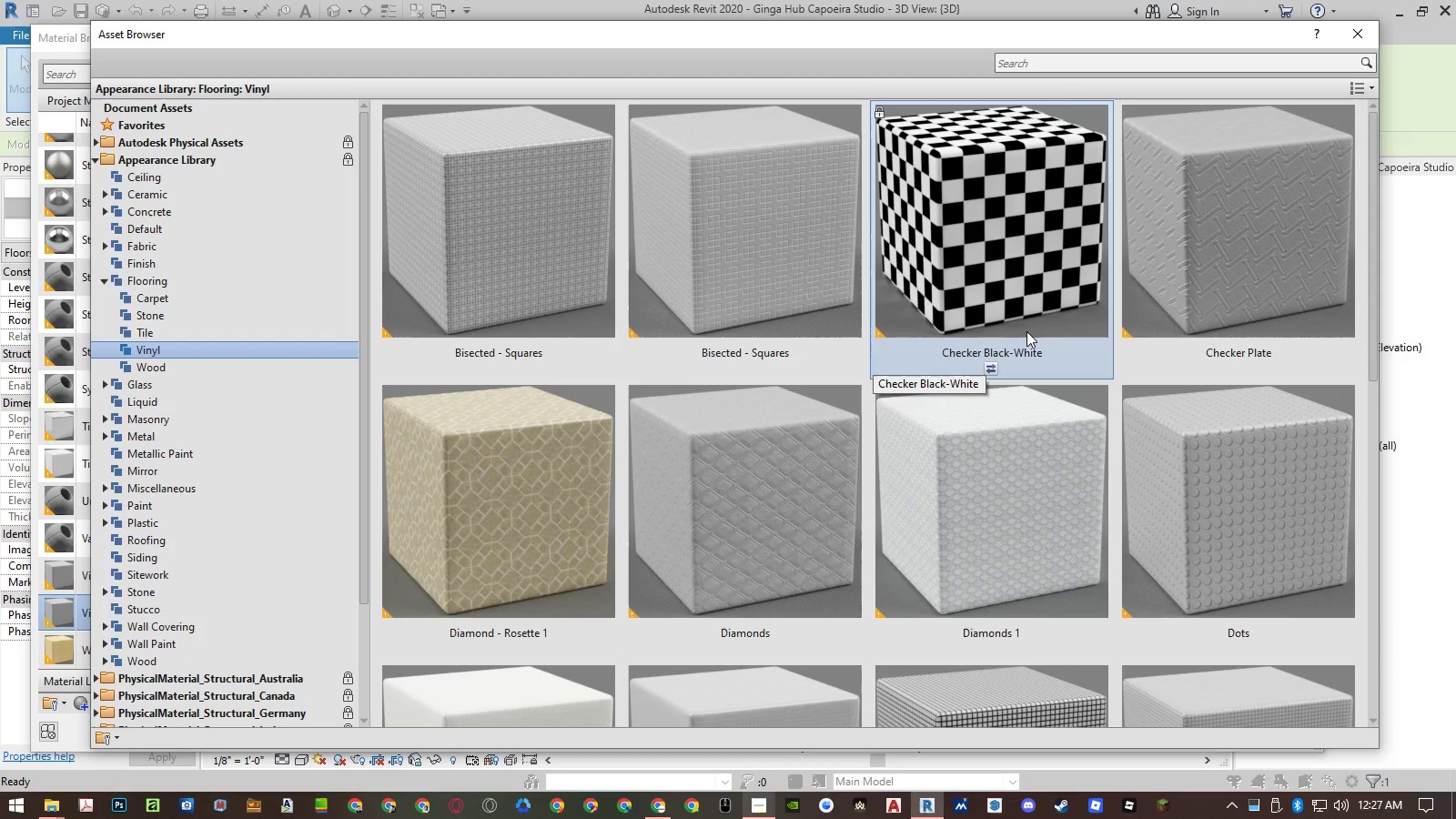 
scroll: coordinate [1026, 331], scroll_direction: down, amount: 2.0
 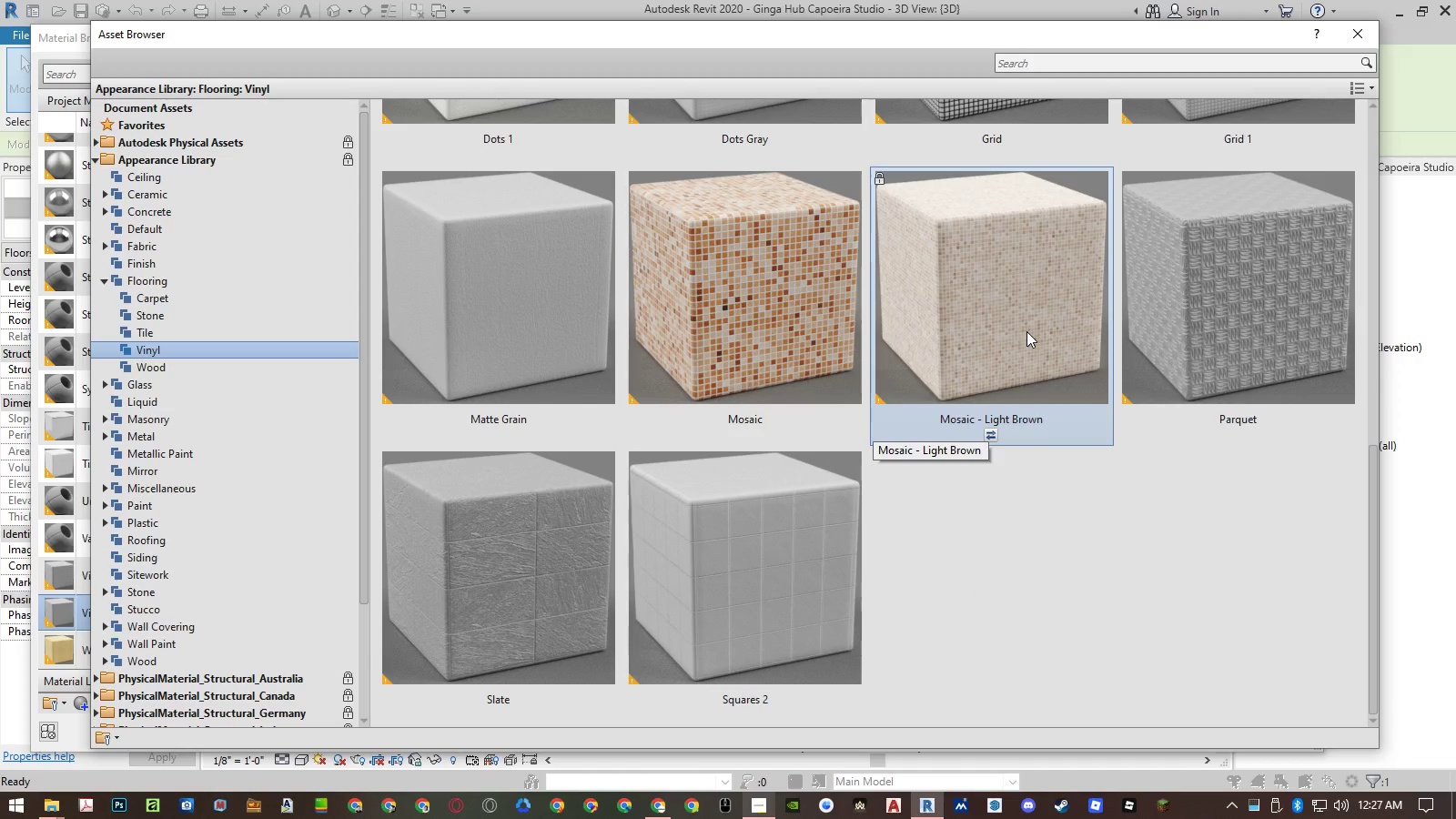 
scroll: coordinate [1026, 331], scroll_direction: up, amount: 1.0
 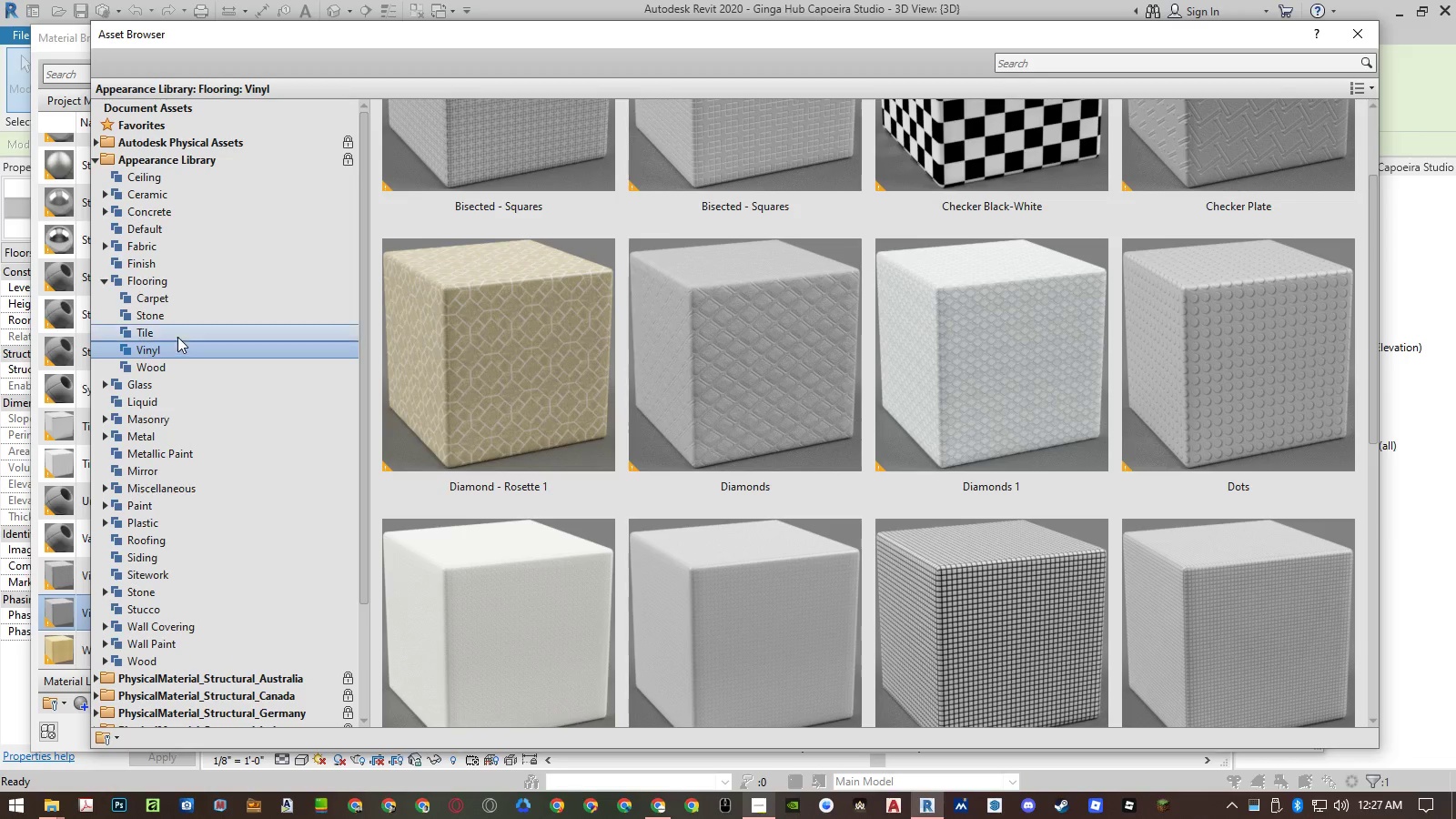 
left_click([176, 327])
 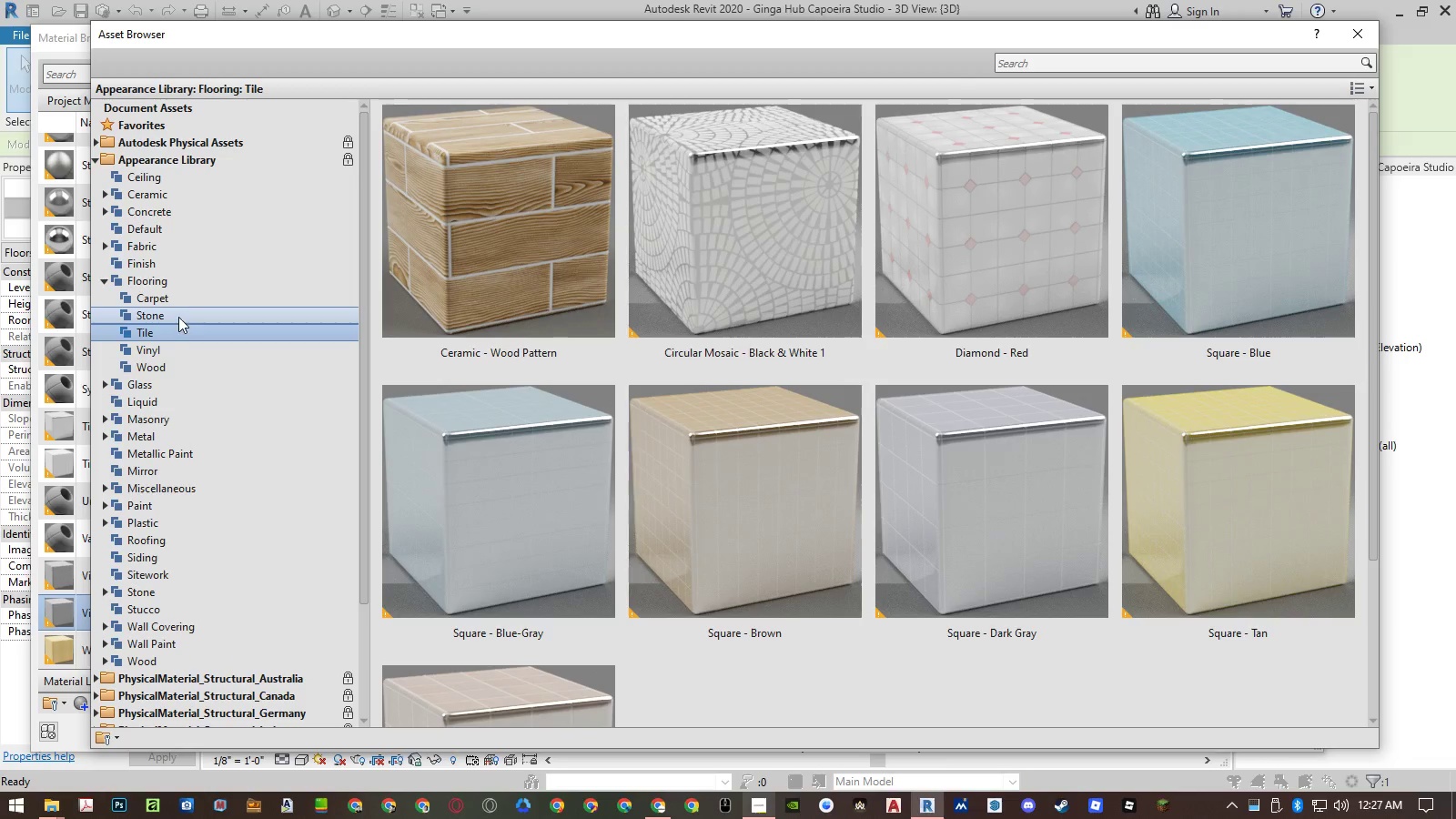 
left_click([180, 316])
 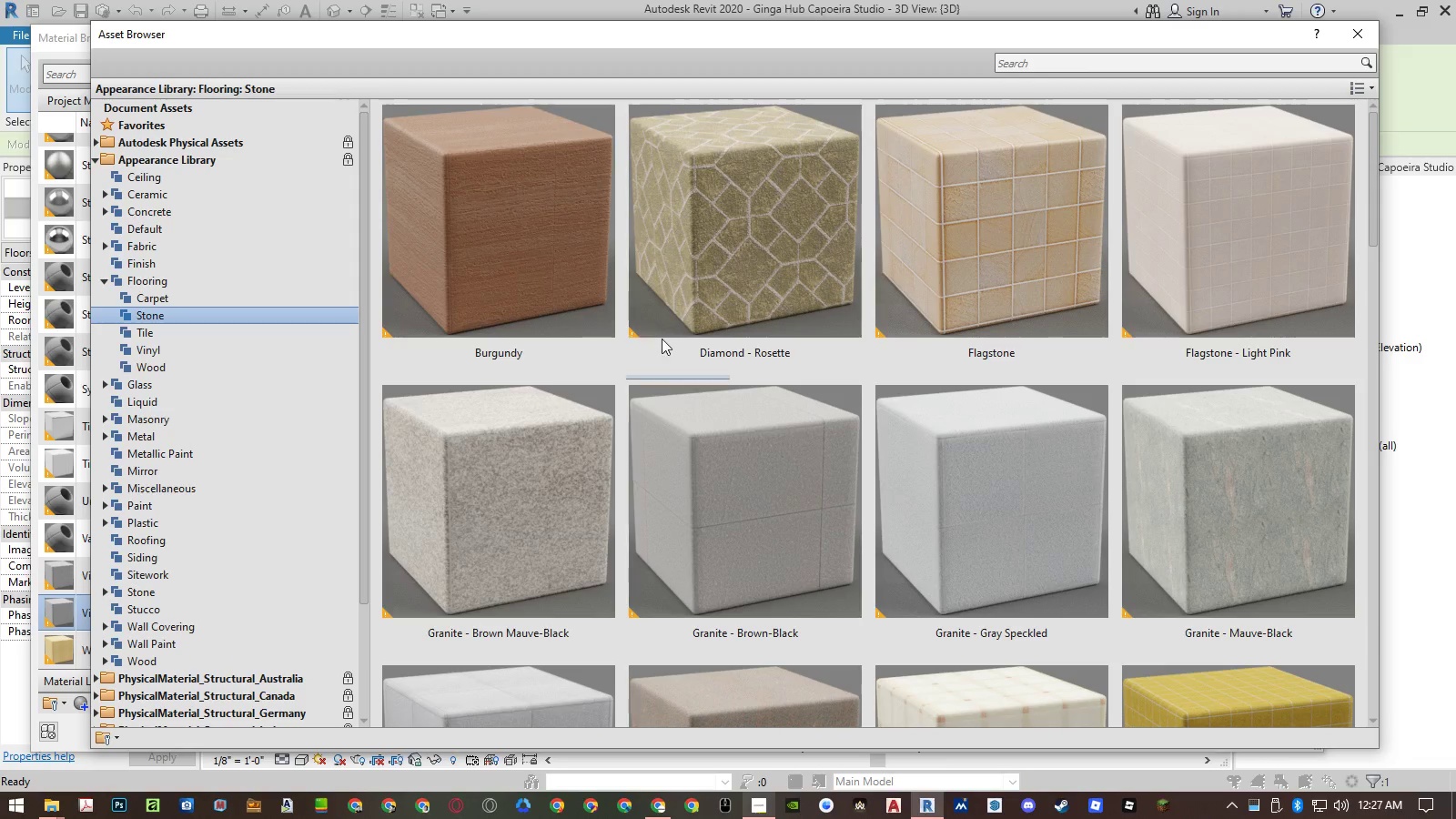 
scroll: coordinate [663, 339], scroll_direction: down, amount: 4.0
 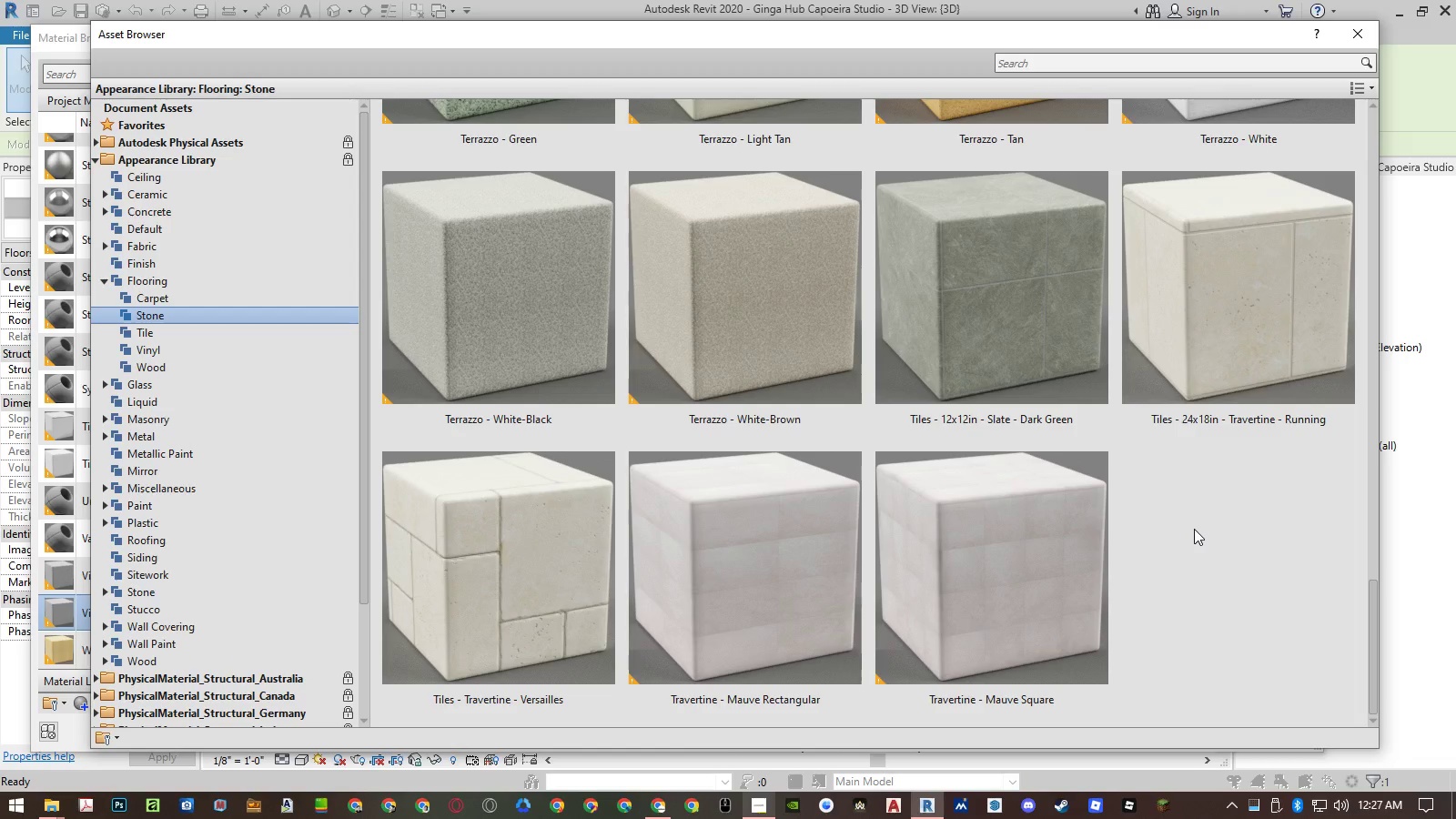 
wait(5.39)
 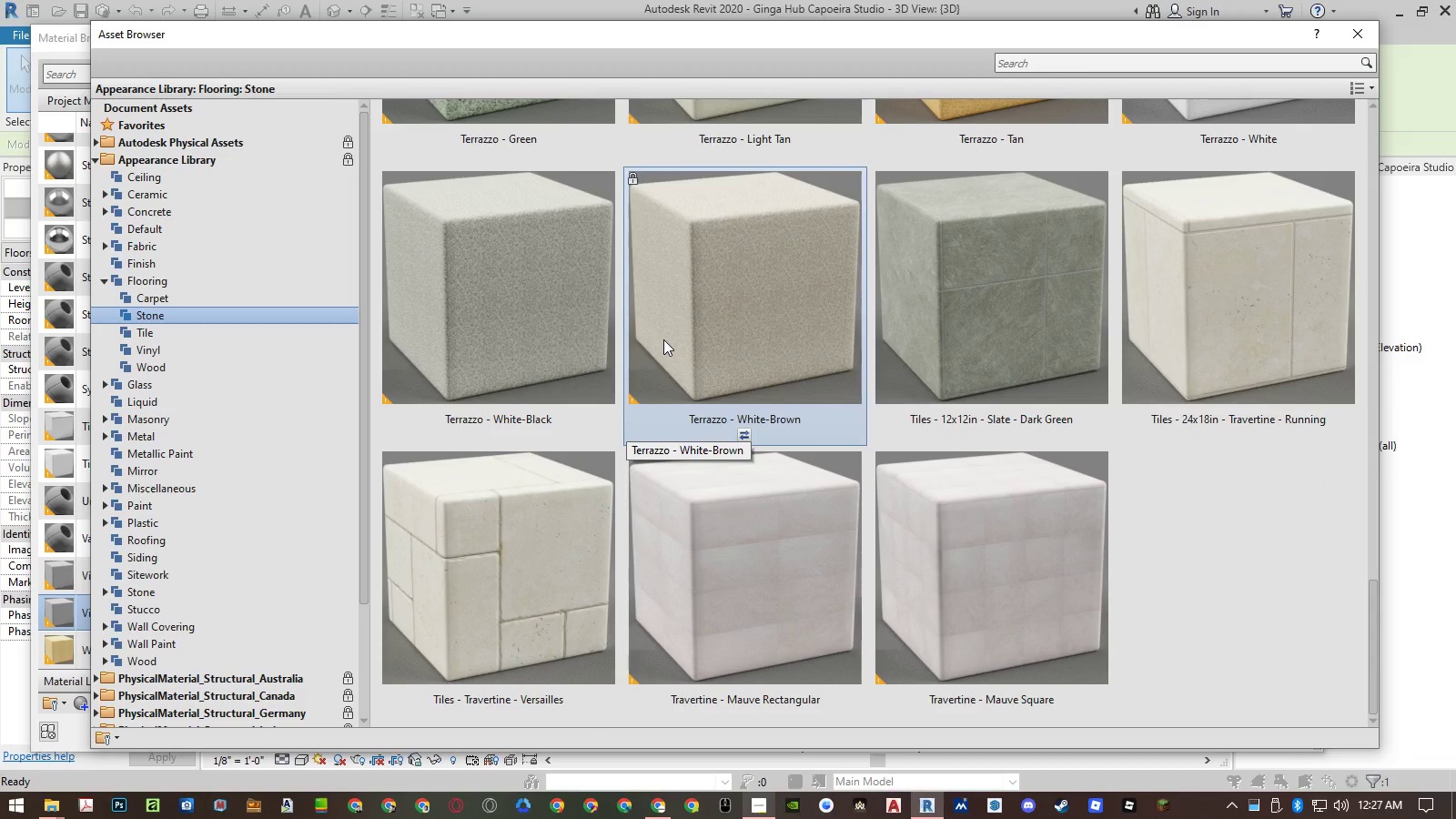 
left_click([1213, 400])
 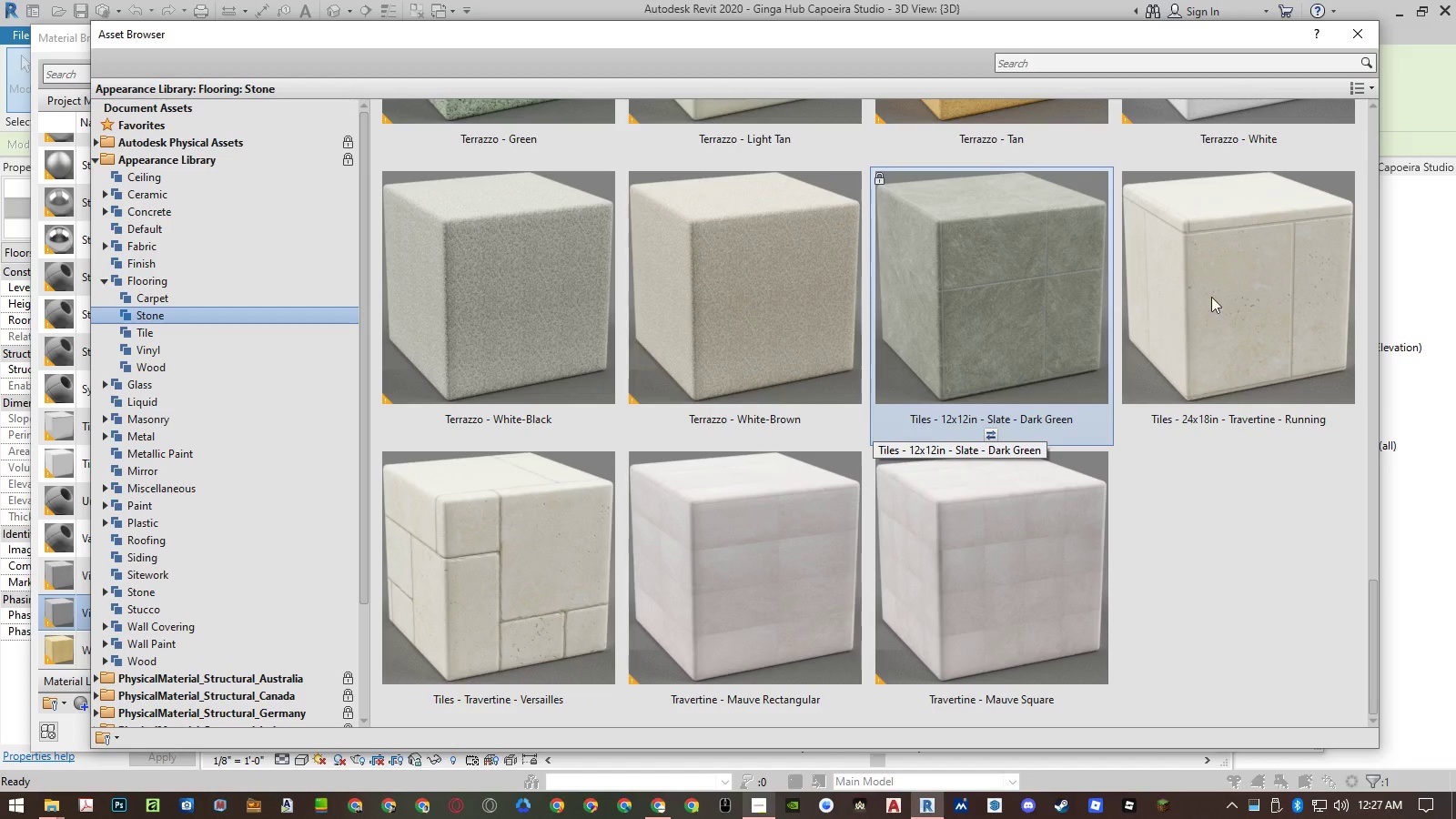 
wait(6.02)
 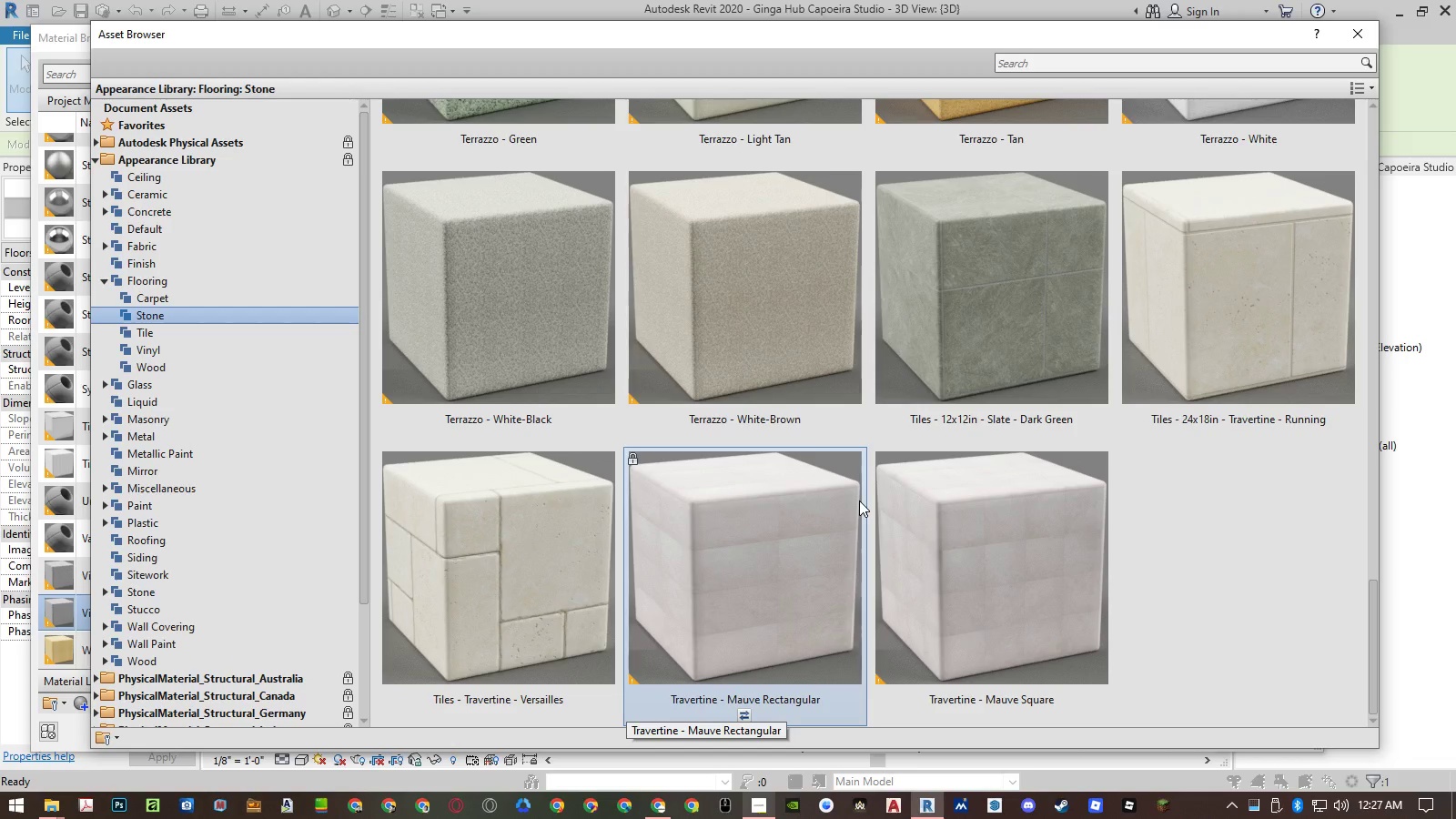 
left_click([1240, 432])
 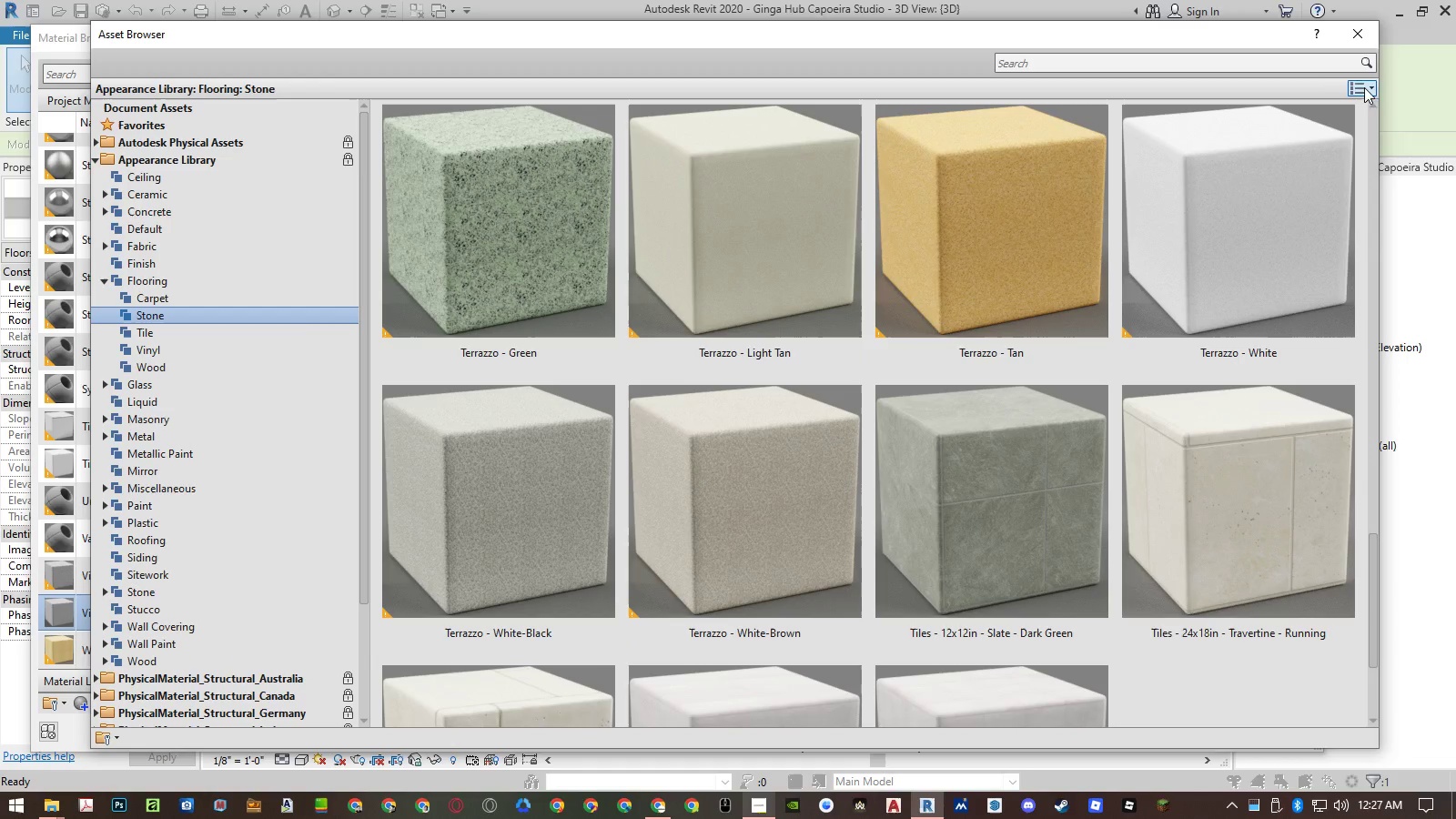 
left_click([1364, 39])
 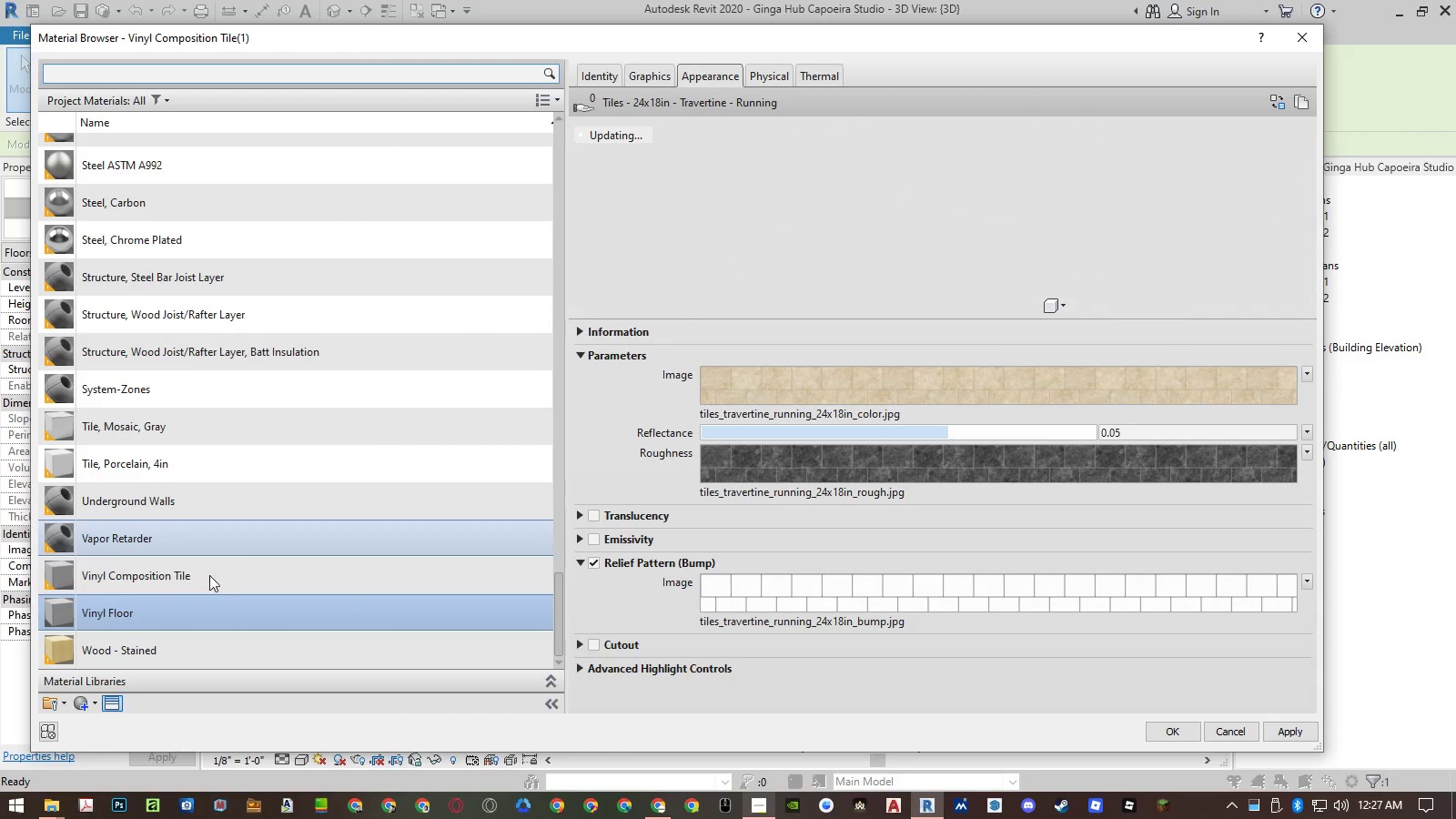 
right_click([191, 605])
 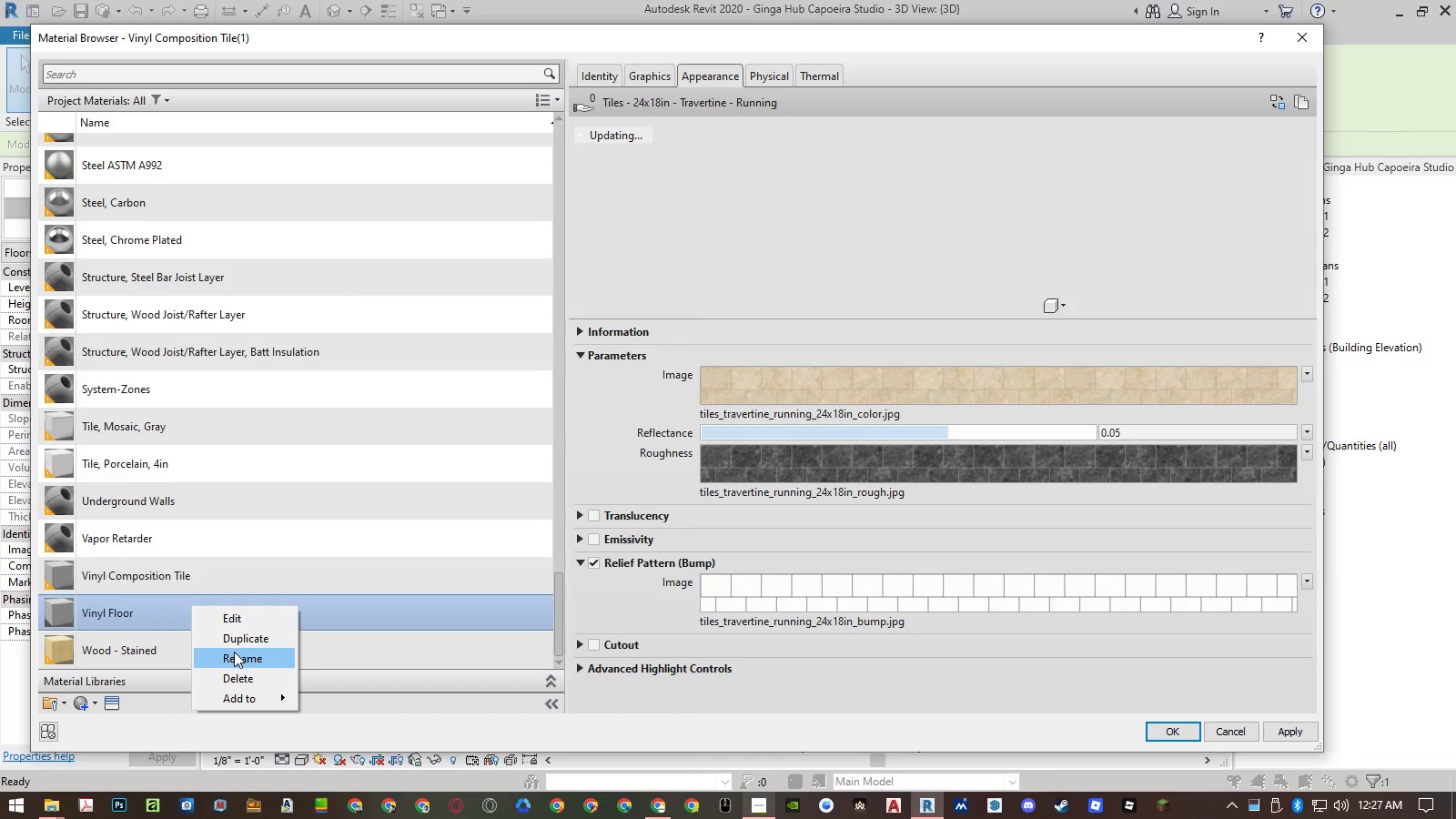 
left_click([234, 652])
 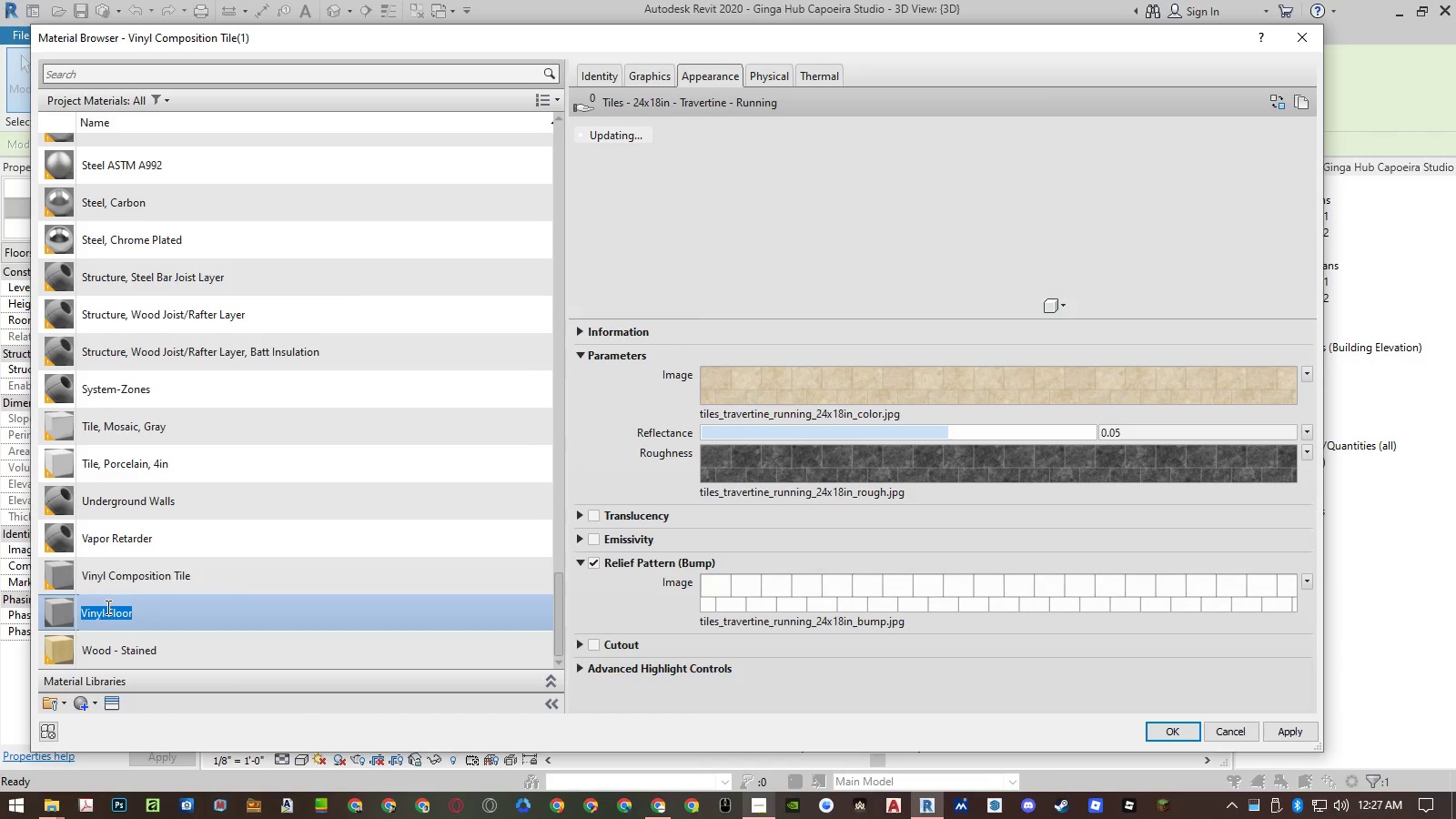 
double_click([92, 612])
 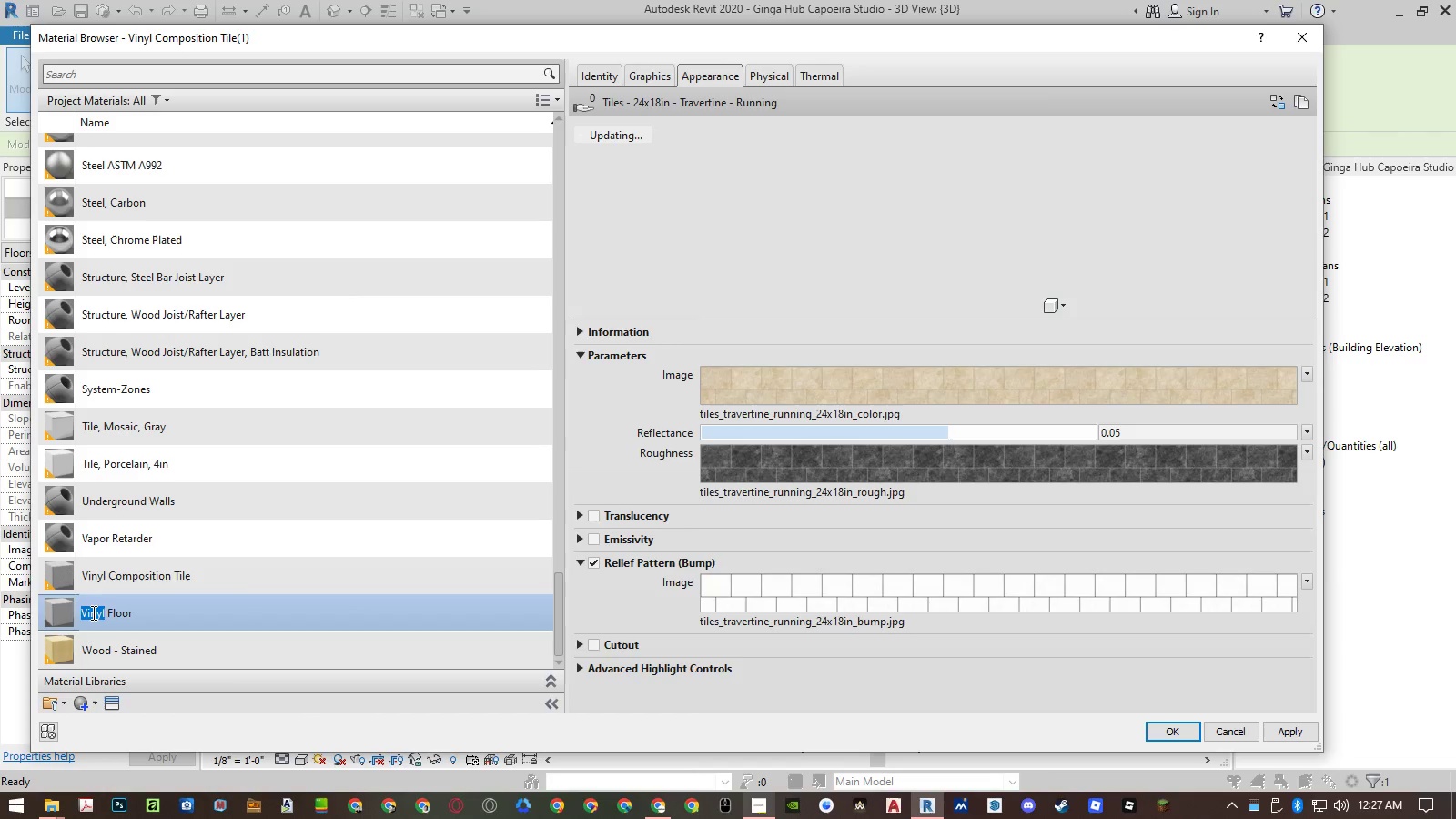 
key(Delete)
 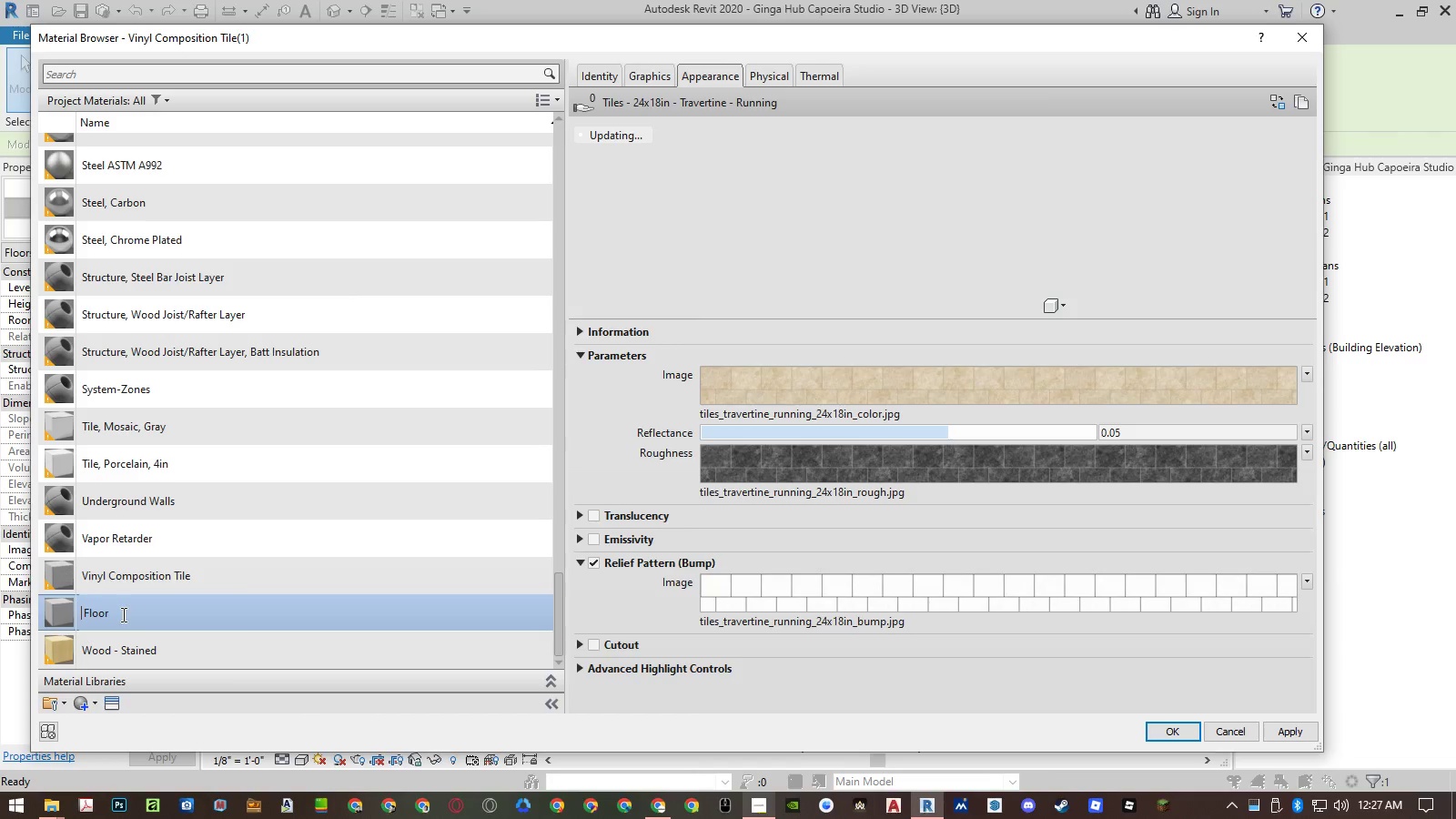 
key(Delete)
 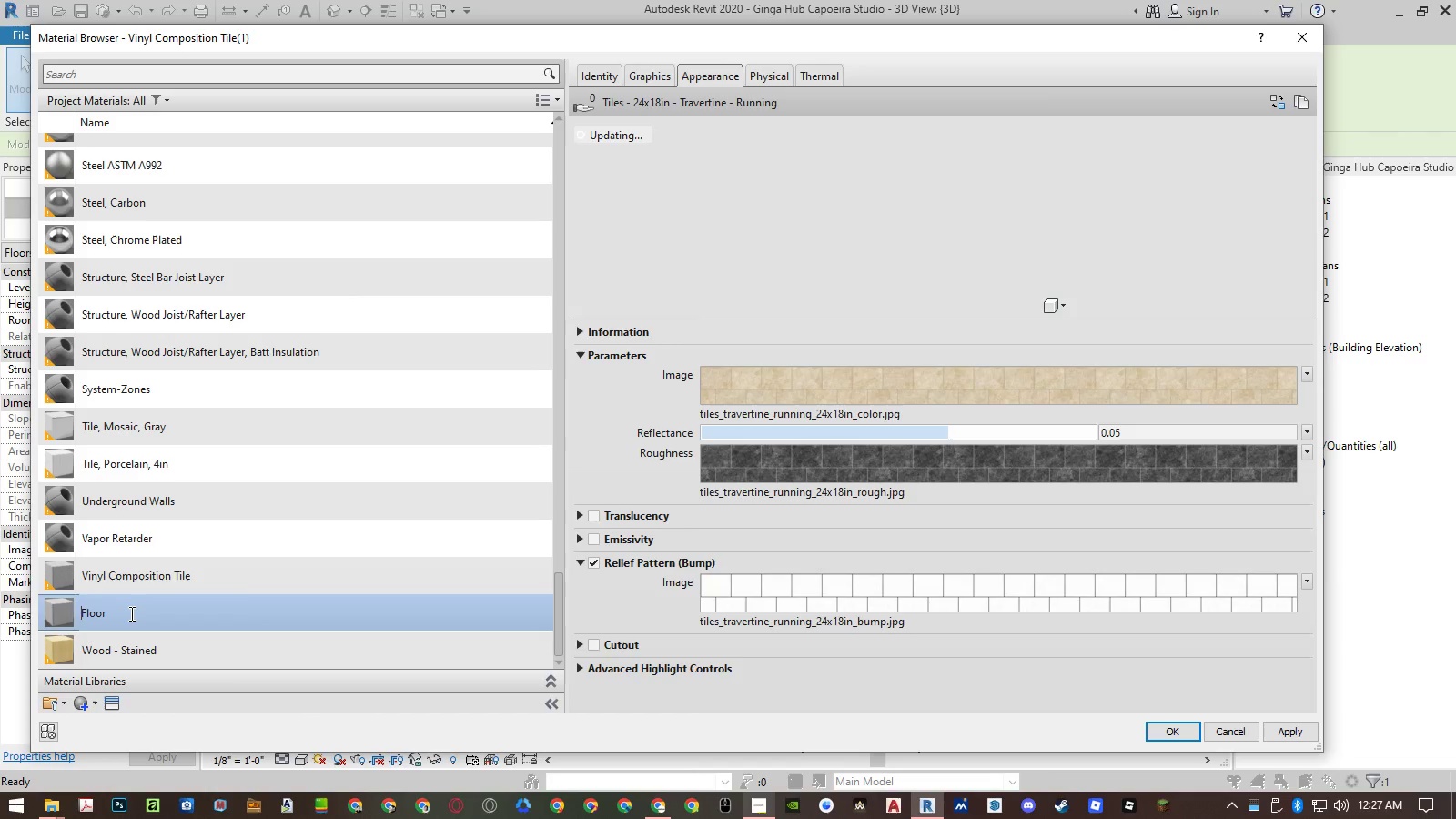 
left_click([130, 613])
 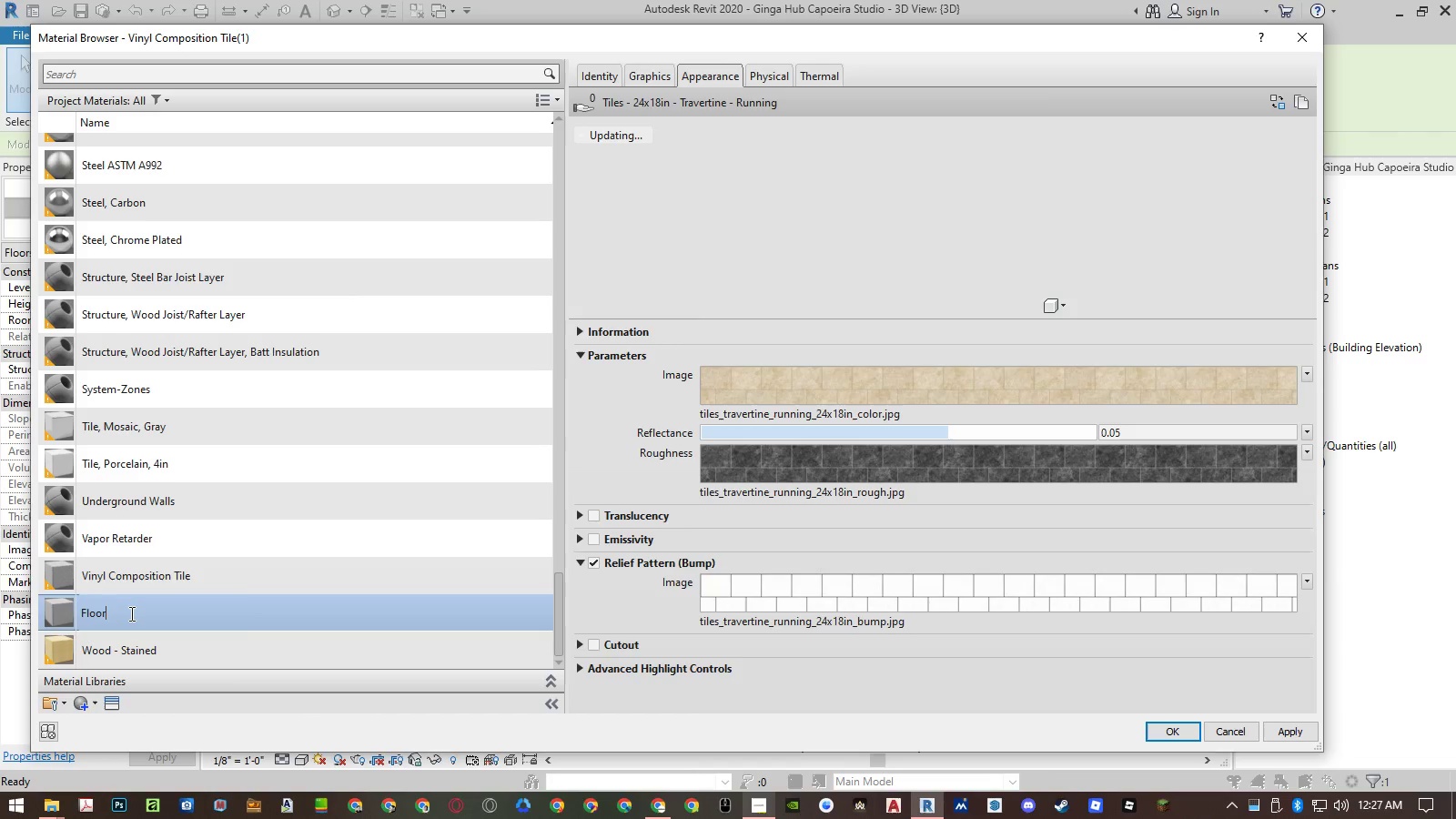 
type( - Travertine)
 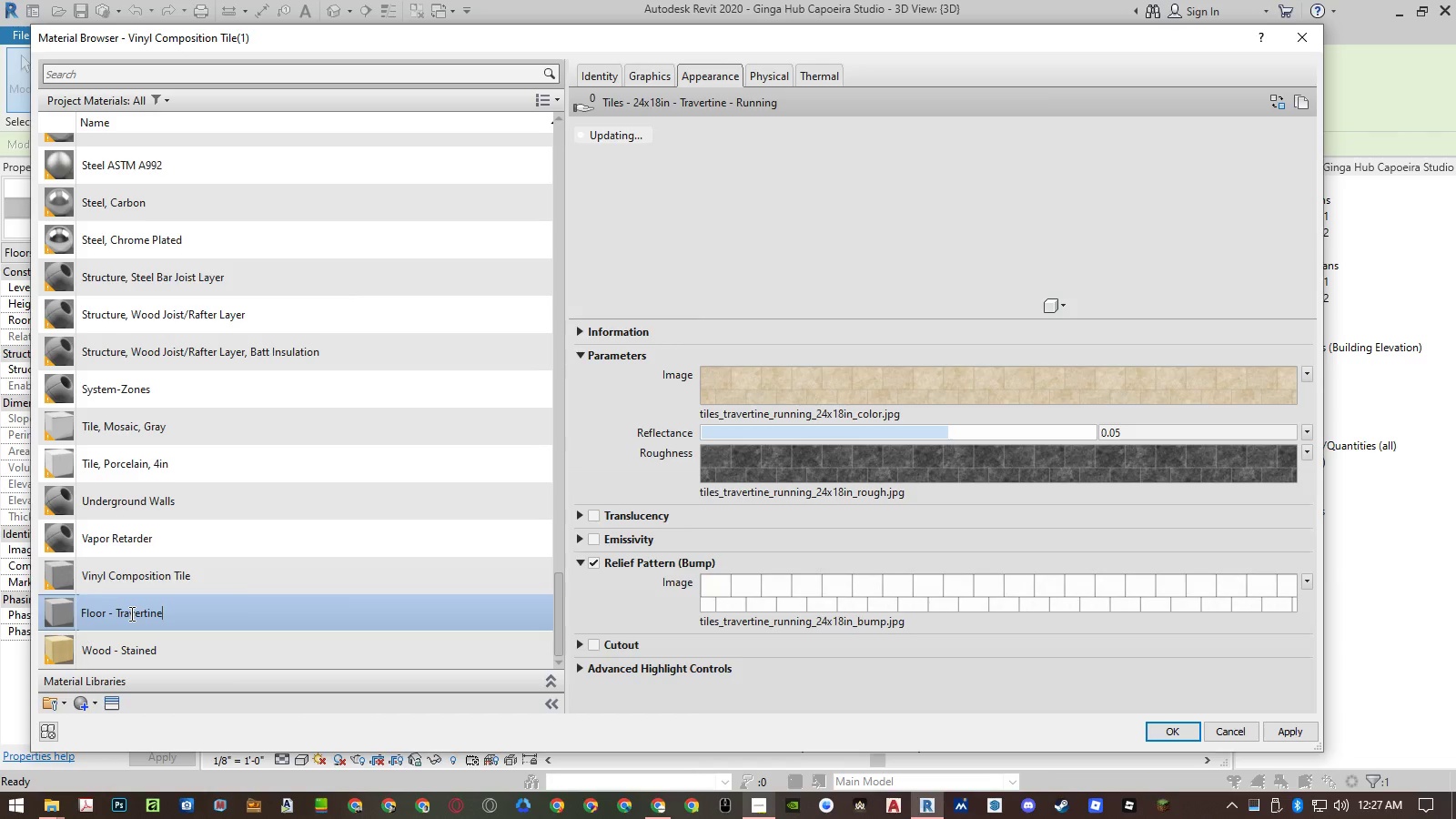 
key(Enter)
 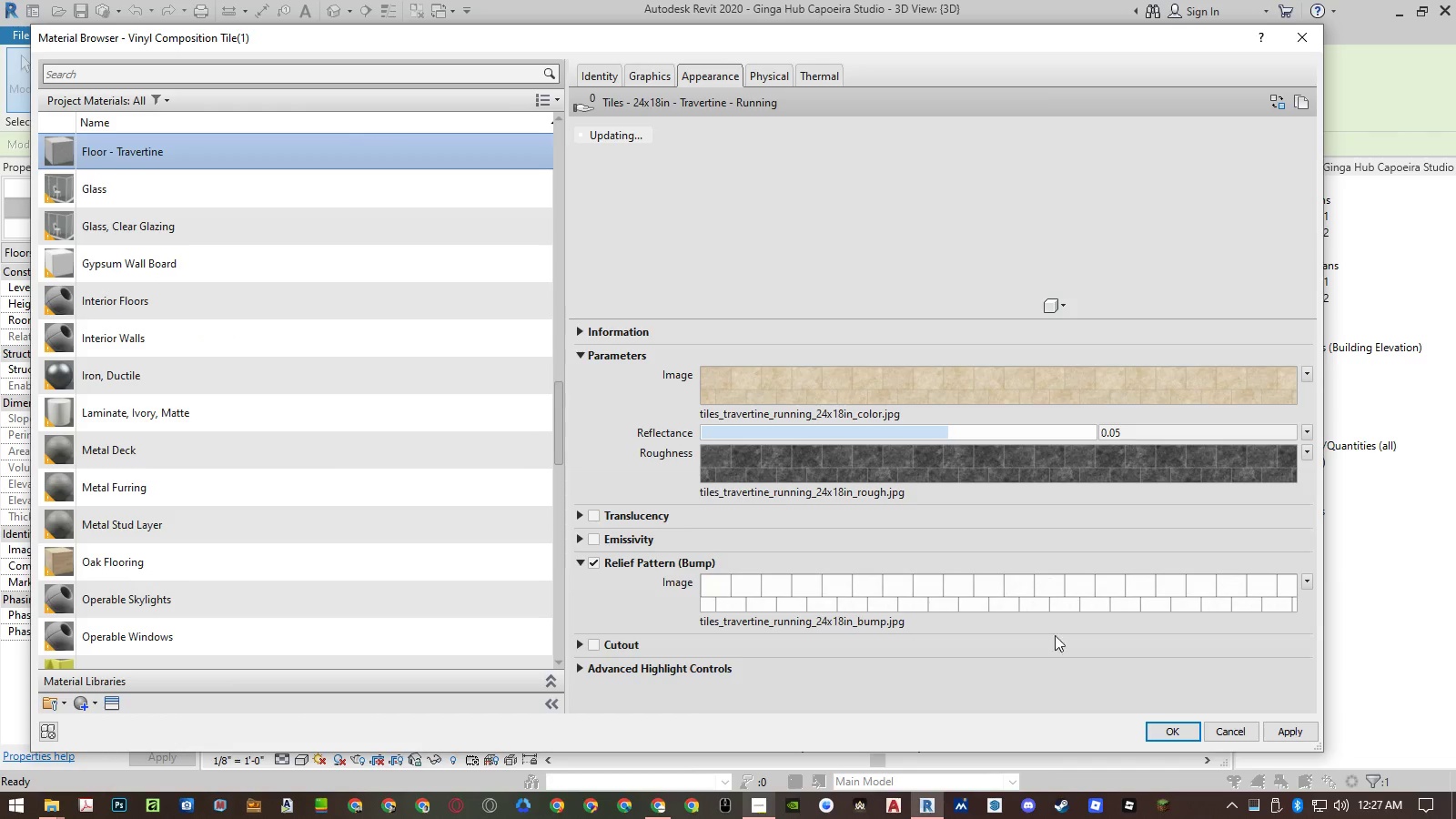 
left_click([1168, 730])
 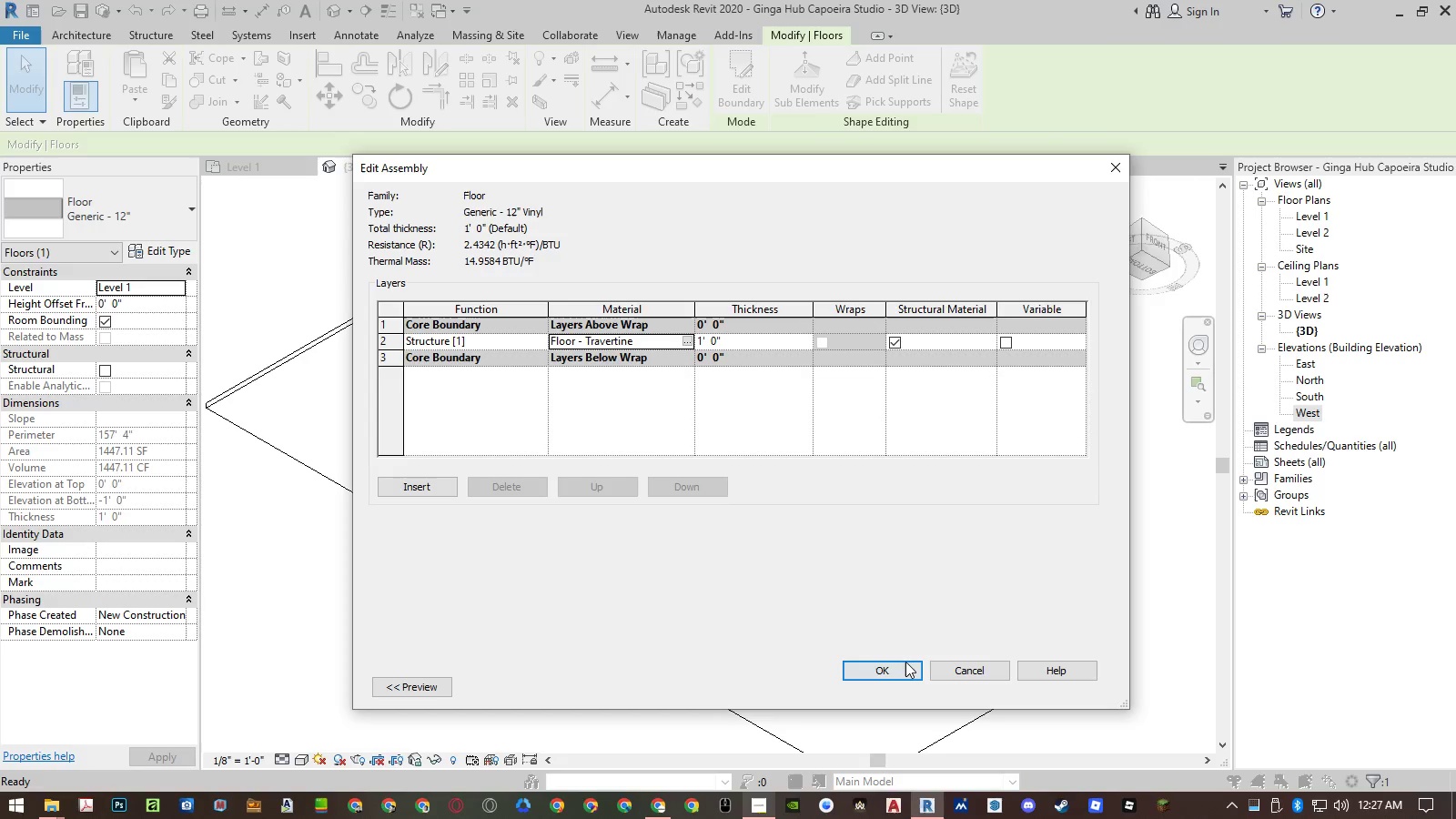 
left_click([901, 665])
 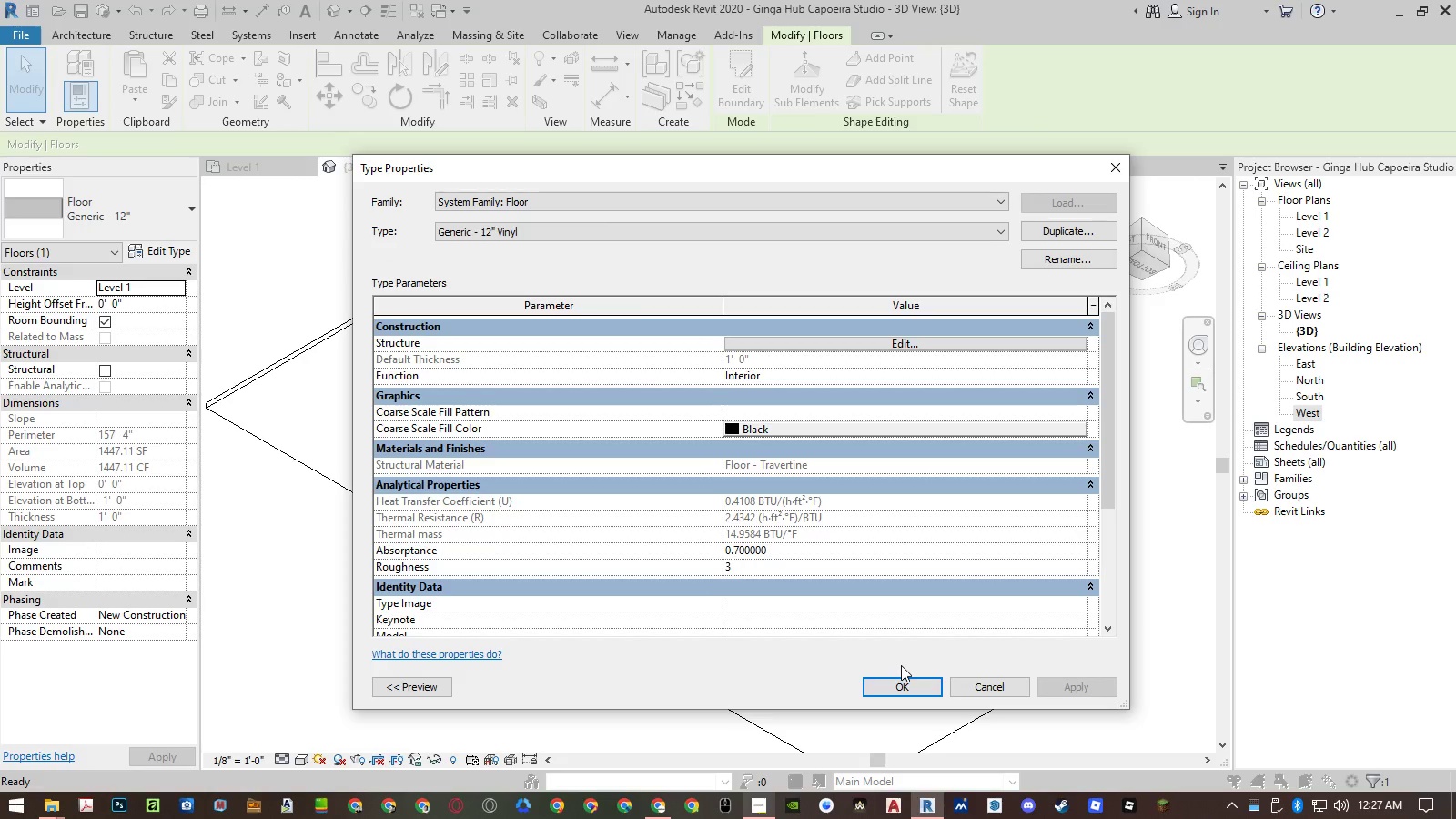 
left_click([900, 680])
 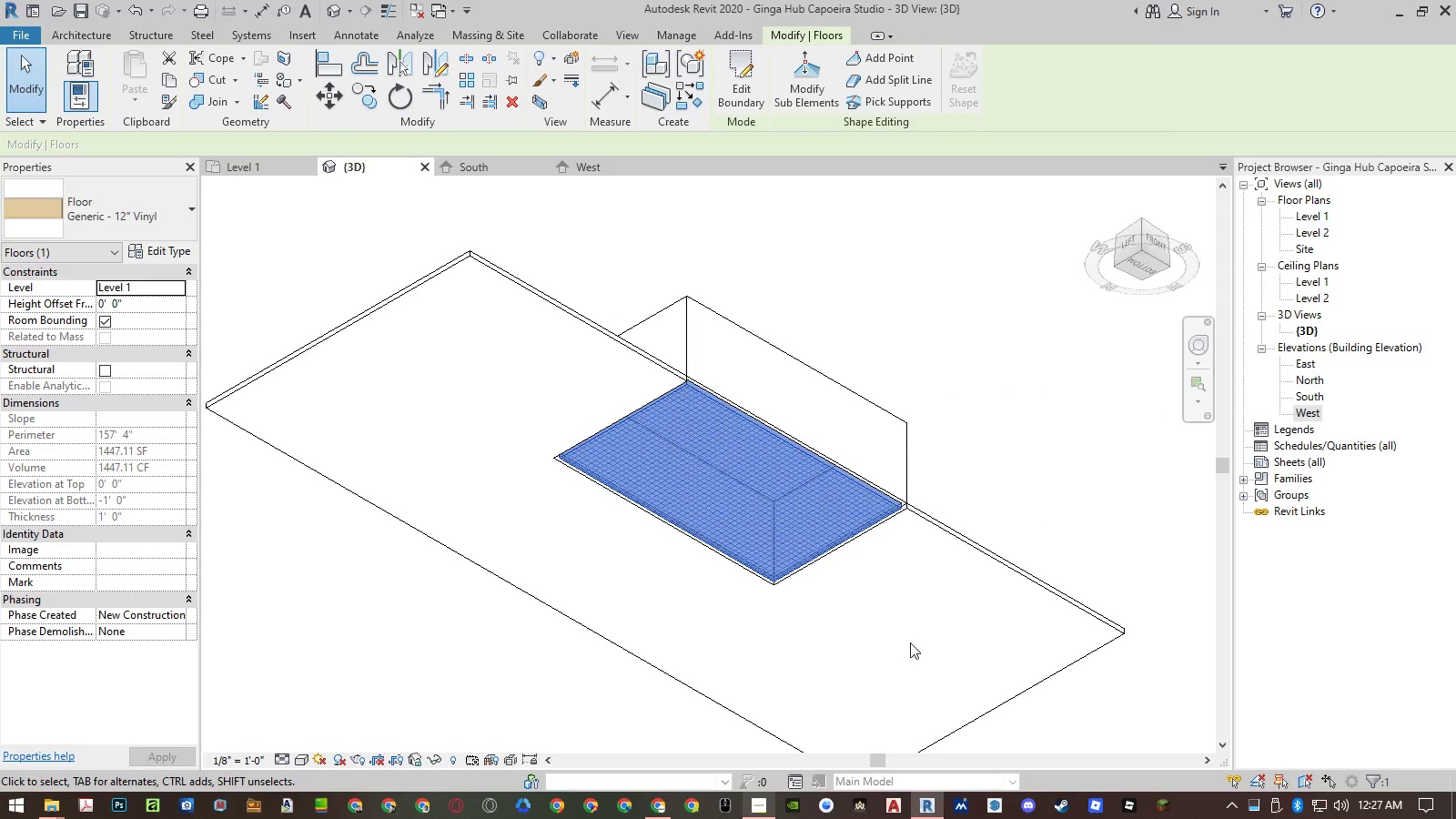 
left_click([1001, 367])
 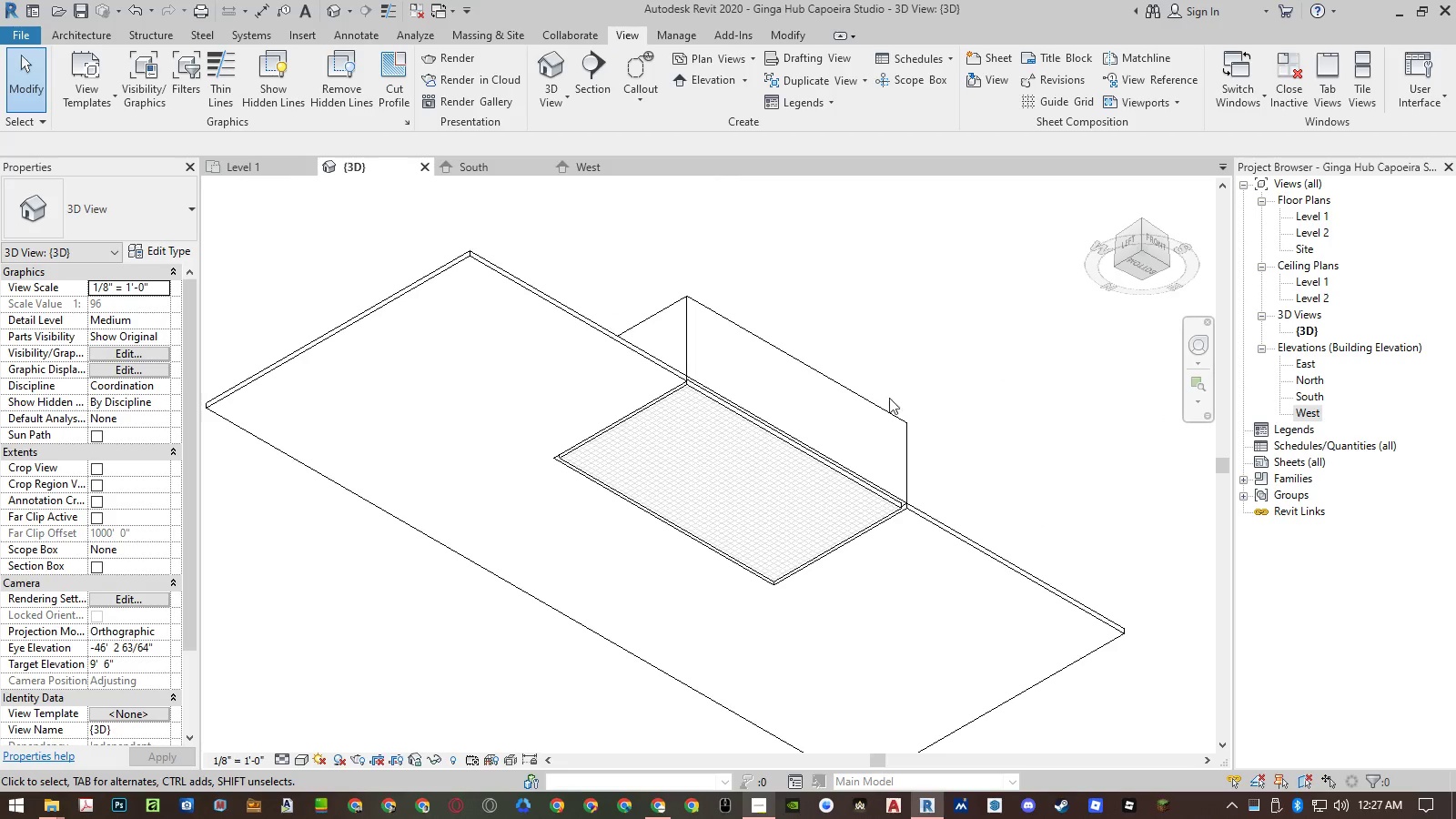 
scroll: coordinate [777, 419], scroll_direction: up, amount: 5.0
 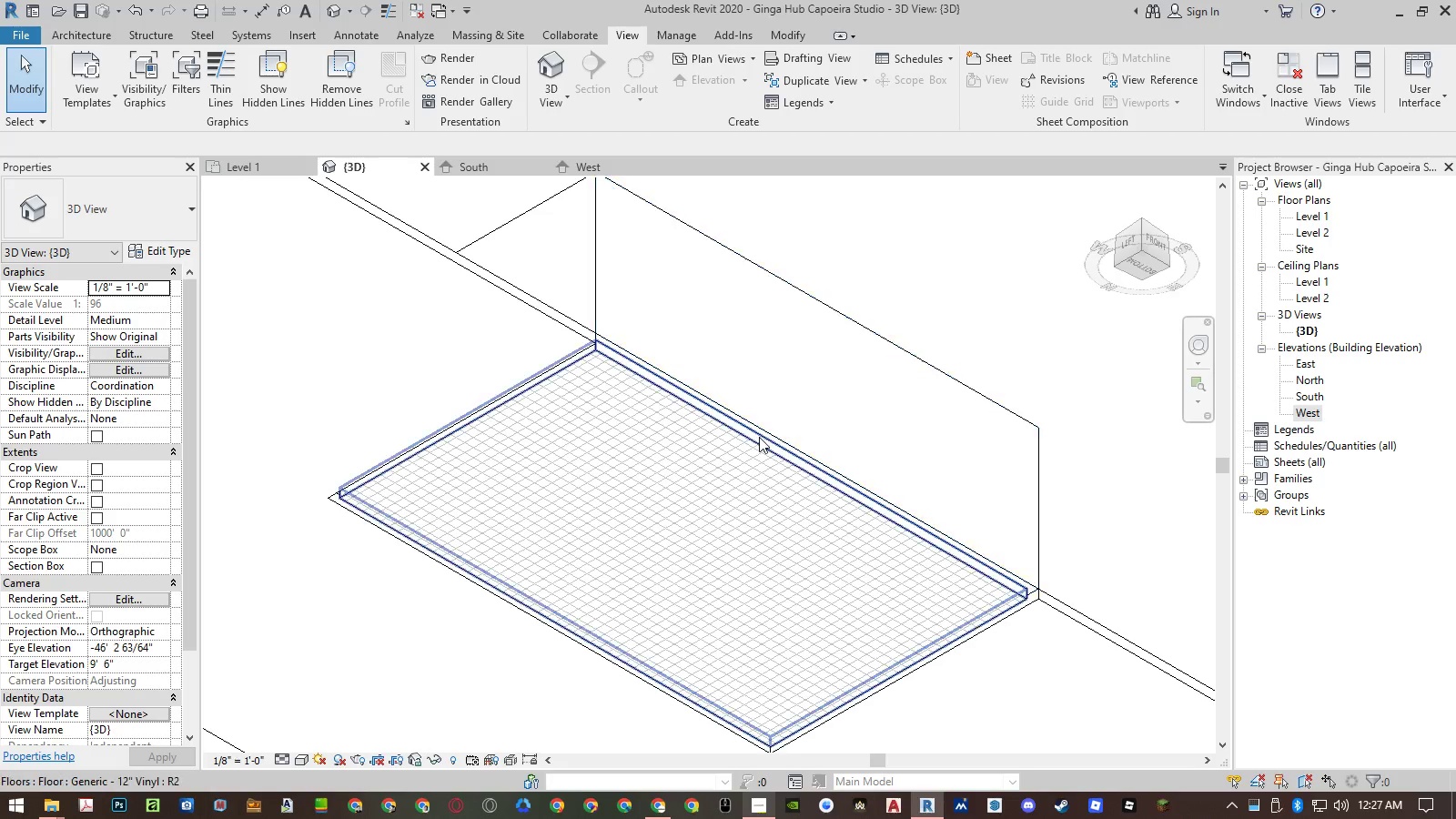 
left_click([759, 437])
 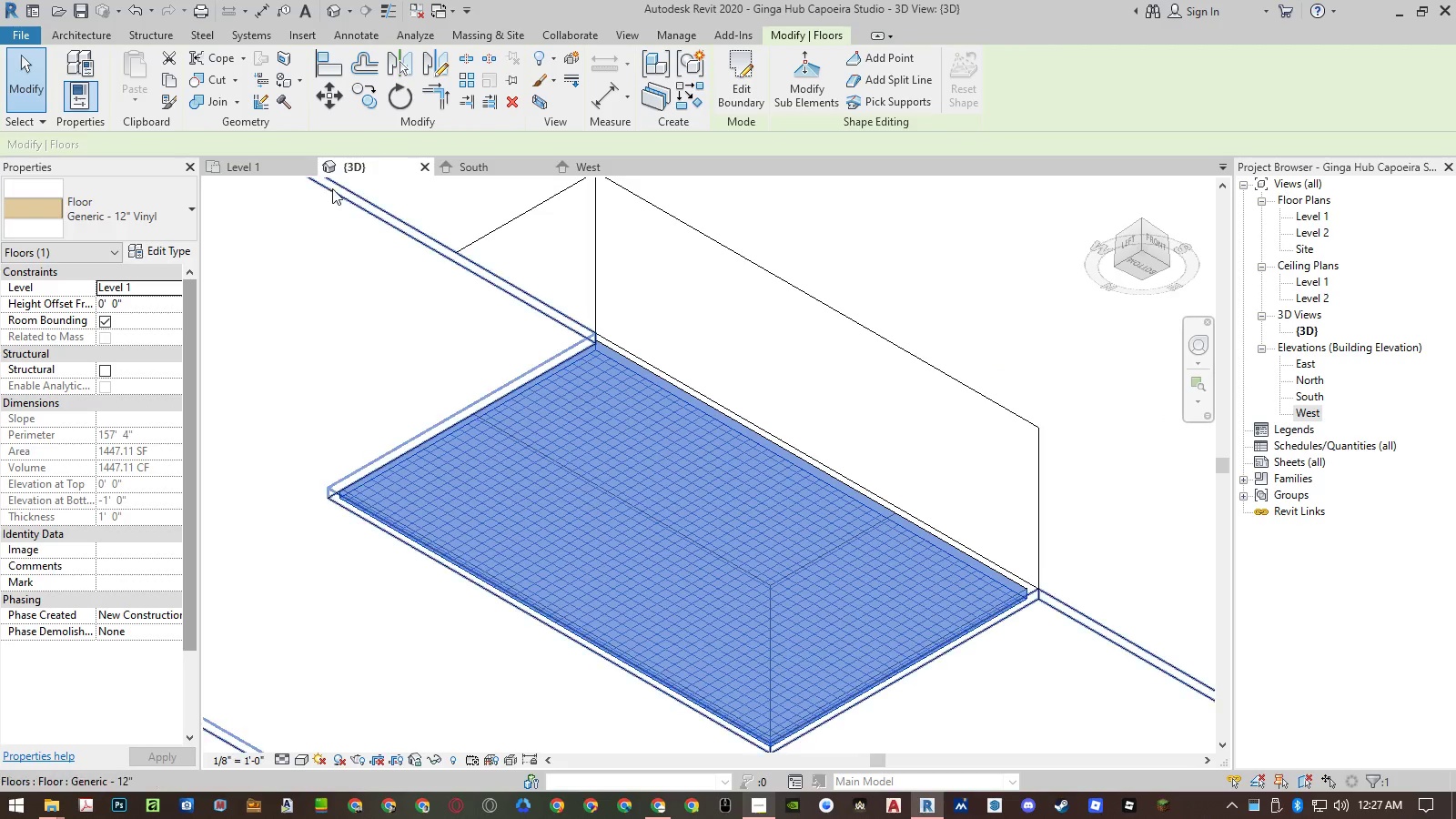 
left_click([168, 248])
 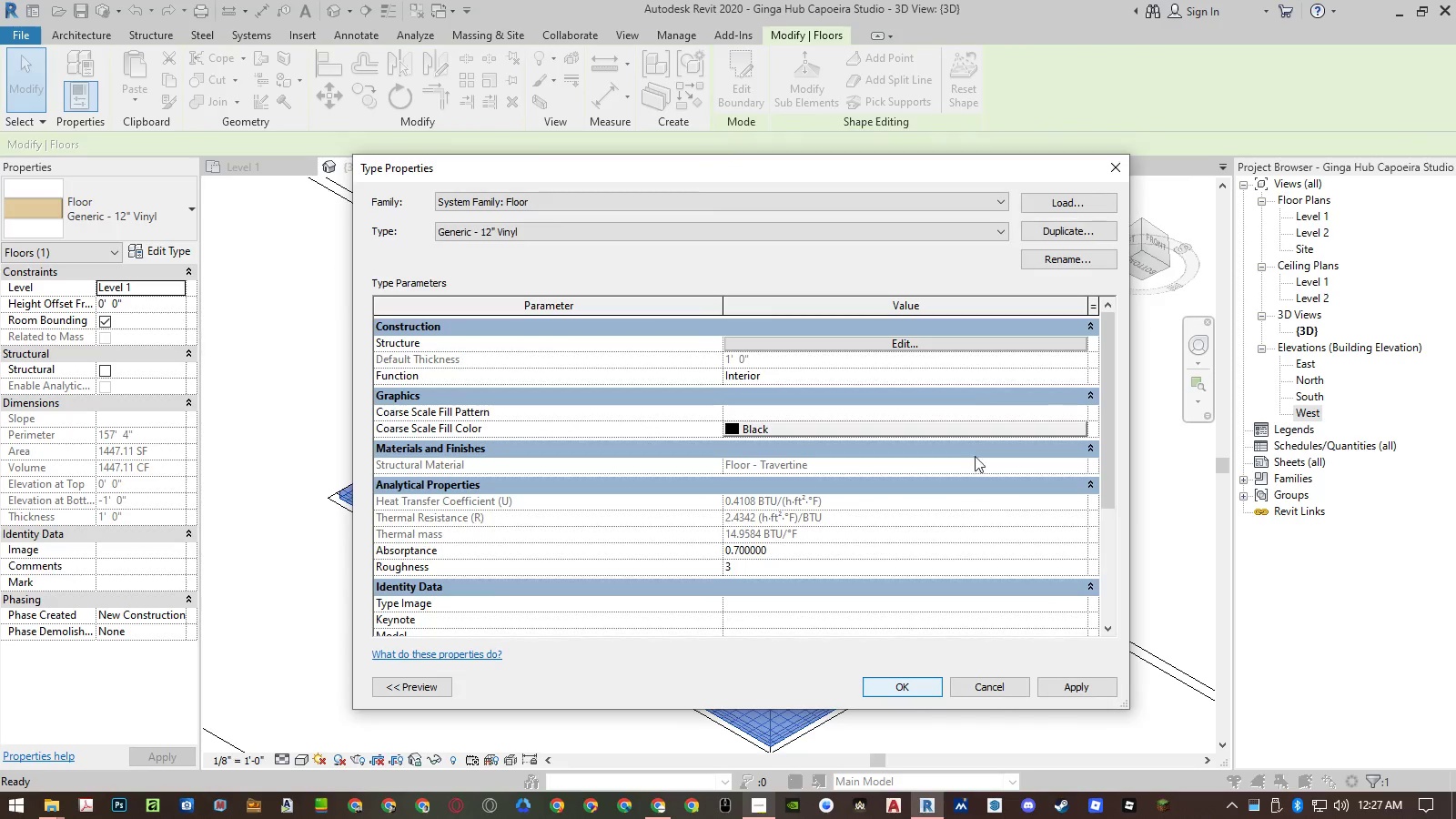 
left_click([939, 339])
 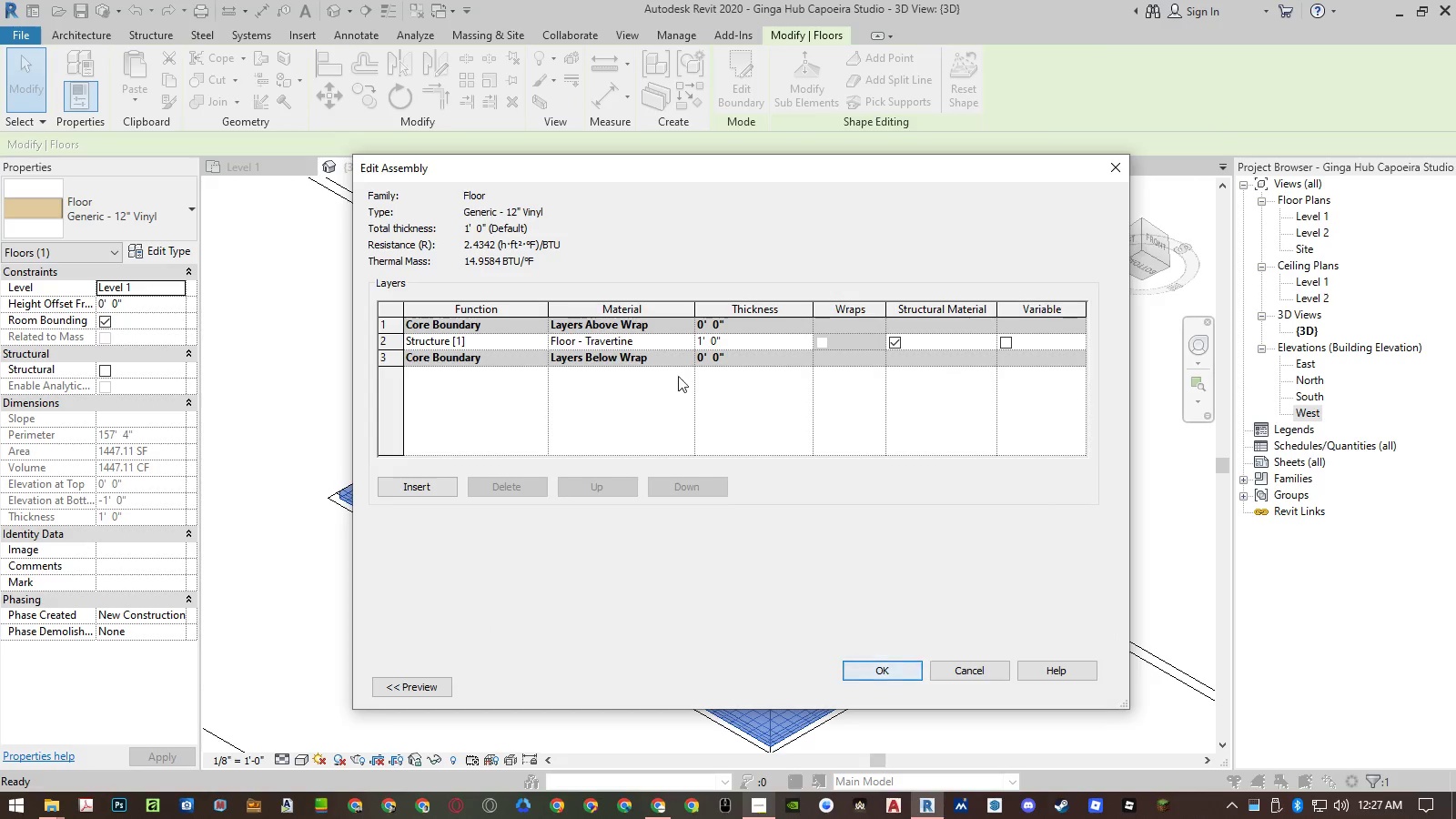 
left_click([687, 342])
 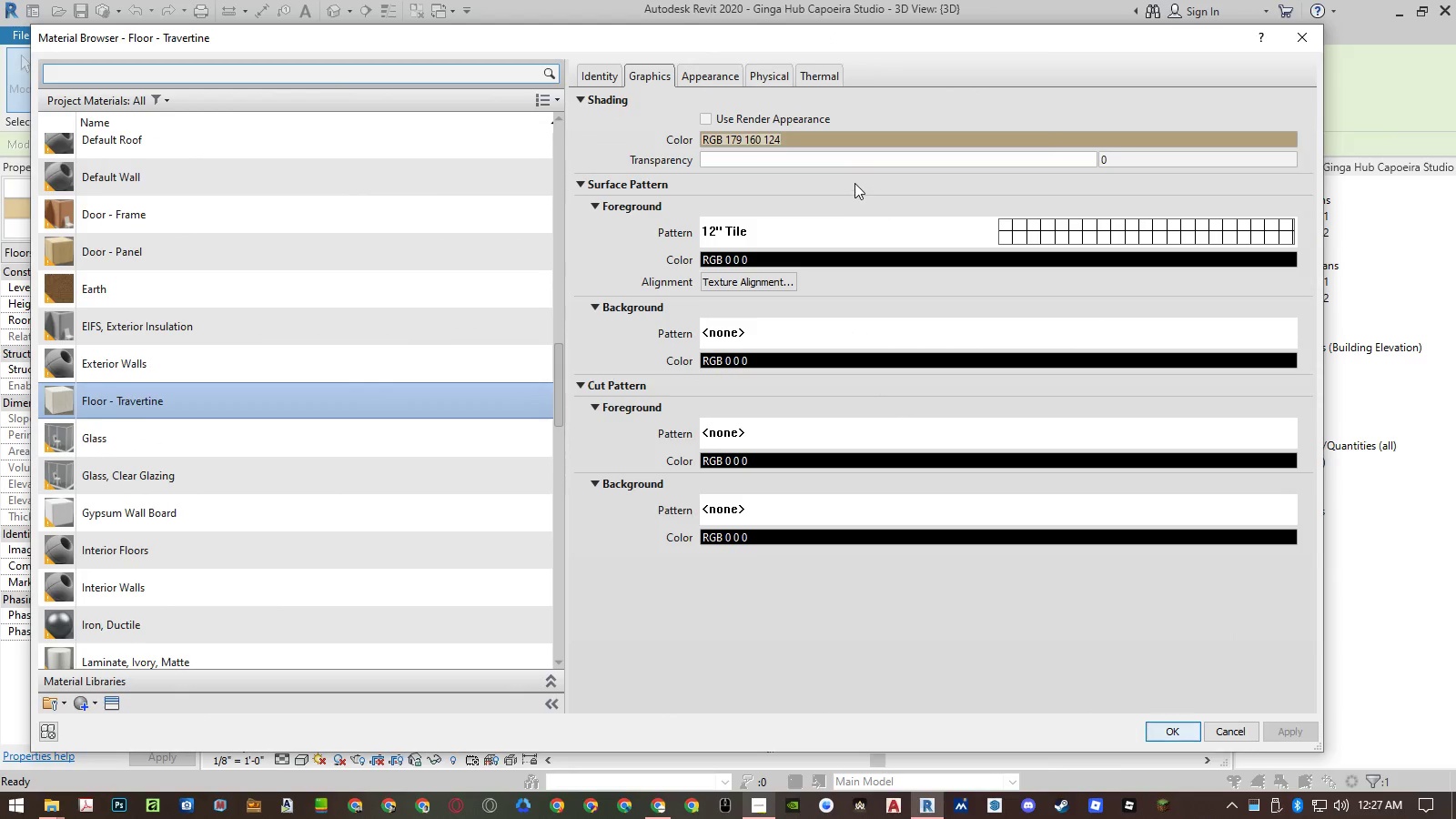 
left_click([1065, 227])
 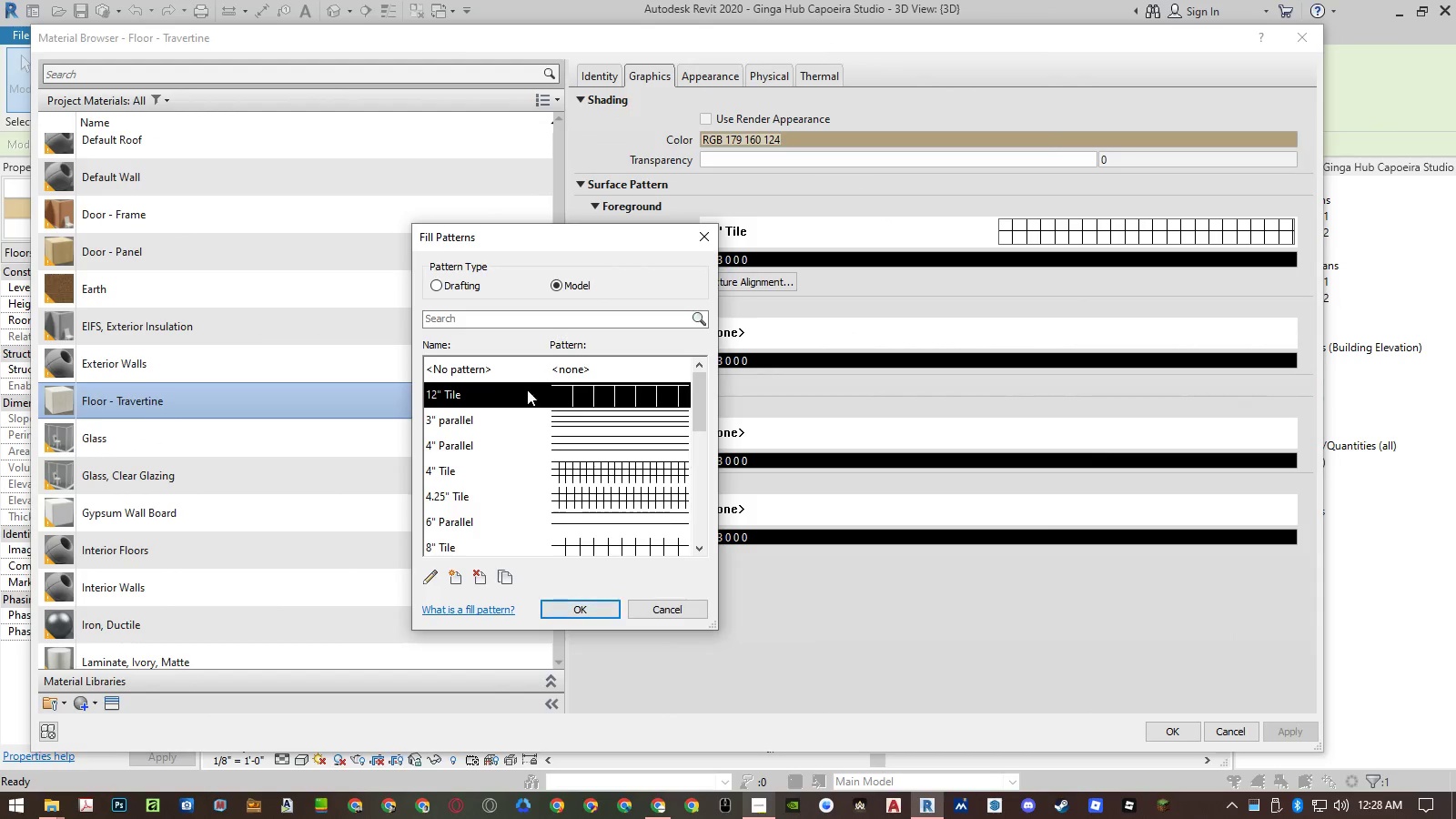 
left_click([531, 376])
 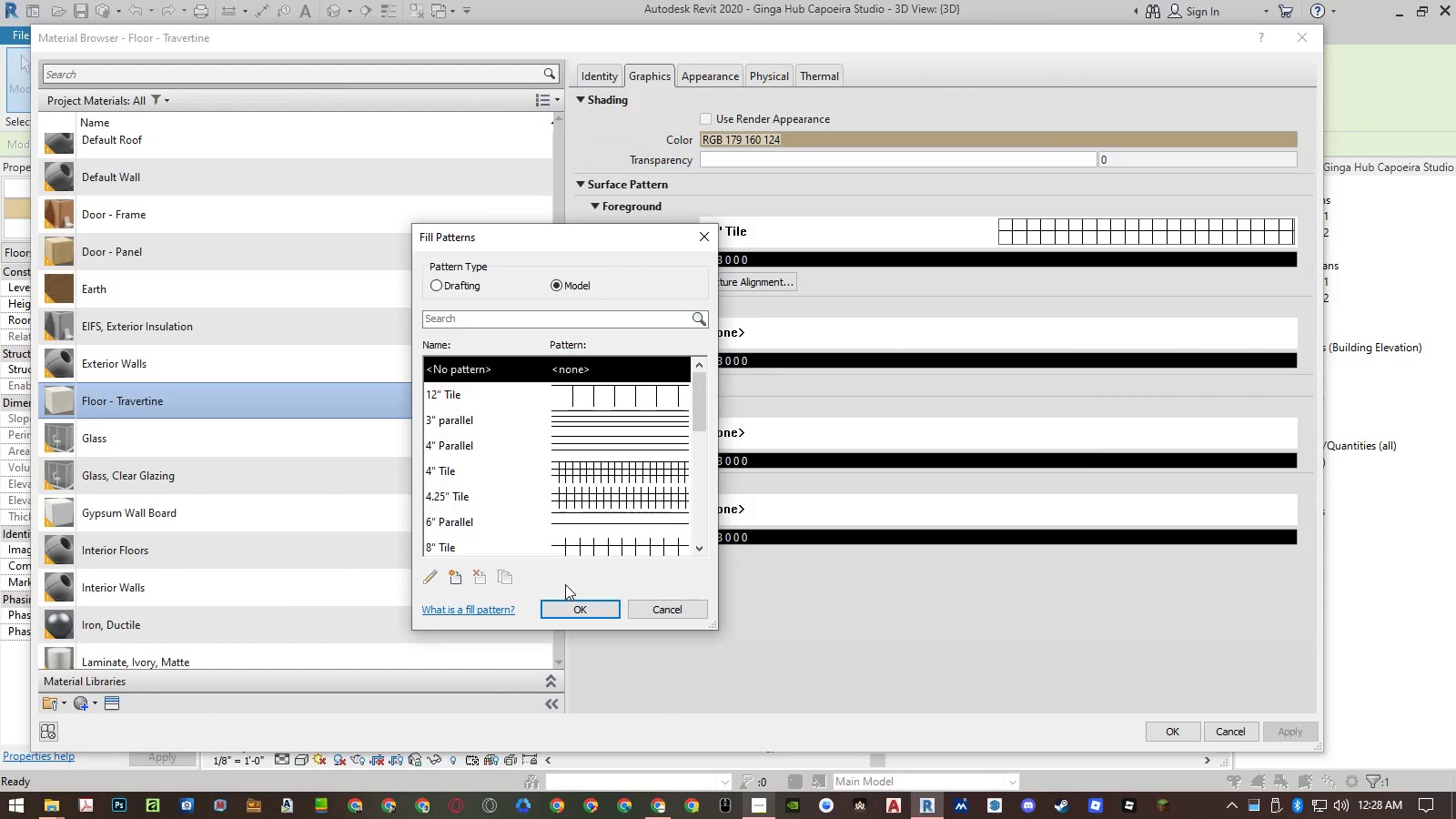 
left_click([563, 605])
 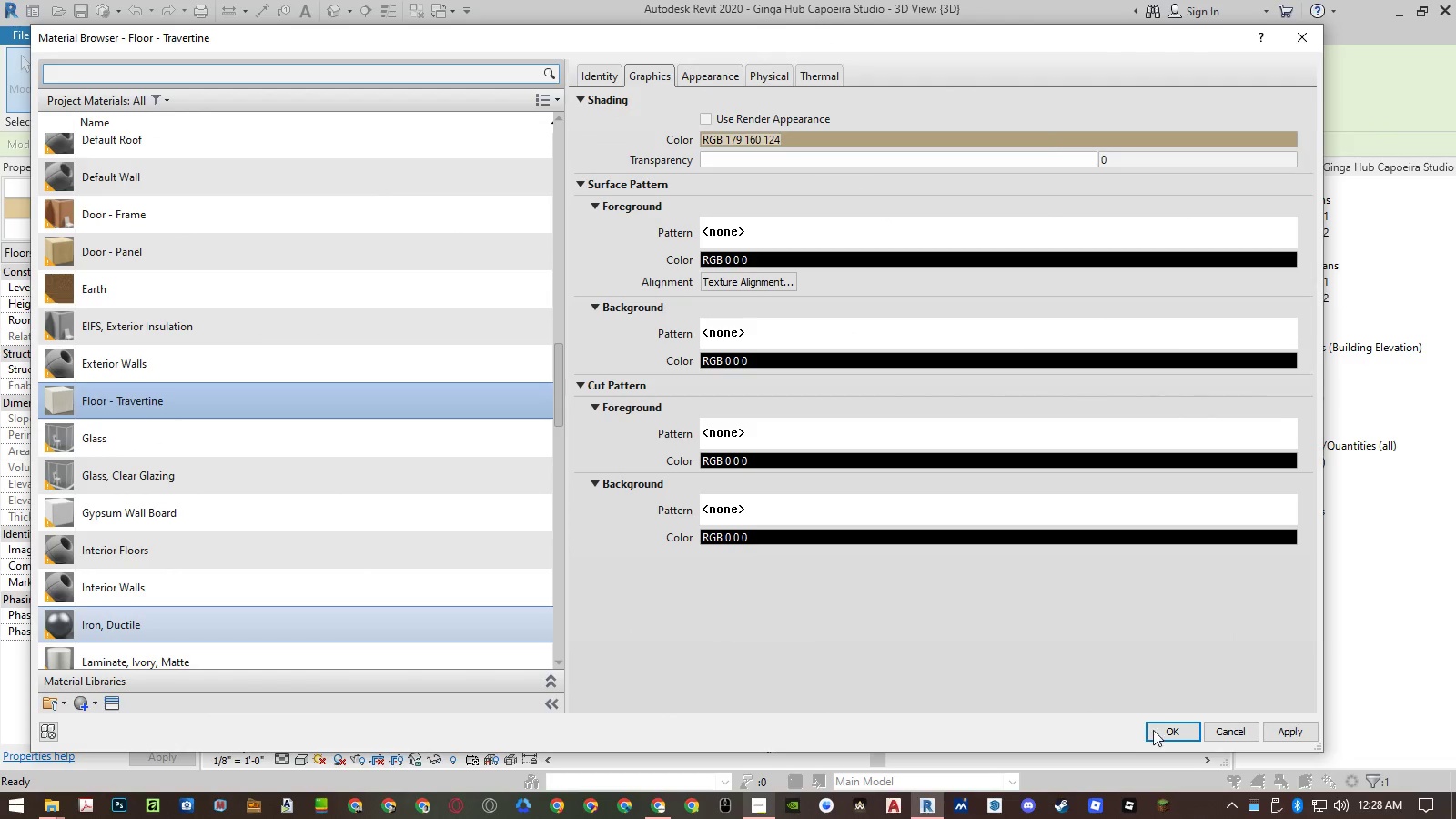 
left_click([1157, 729])
 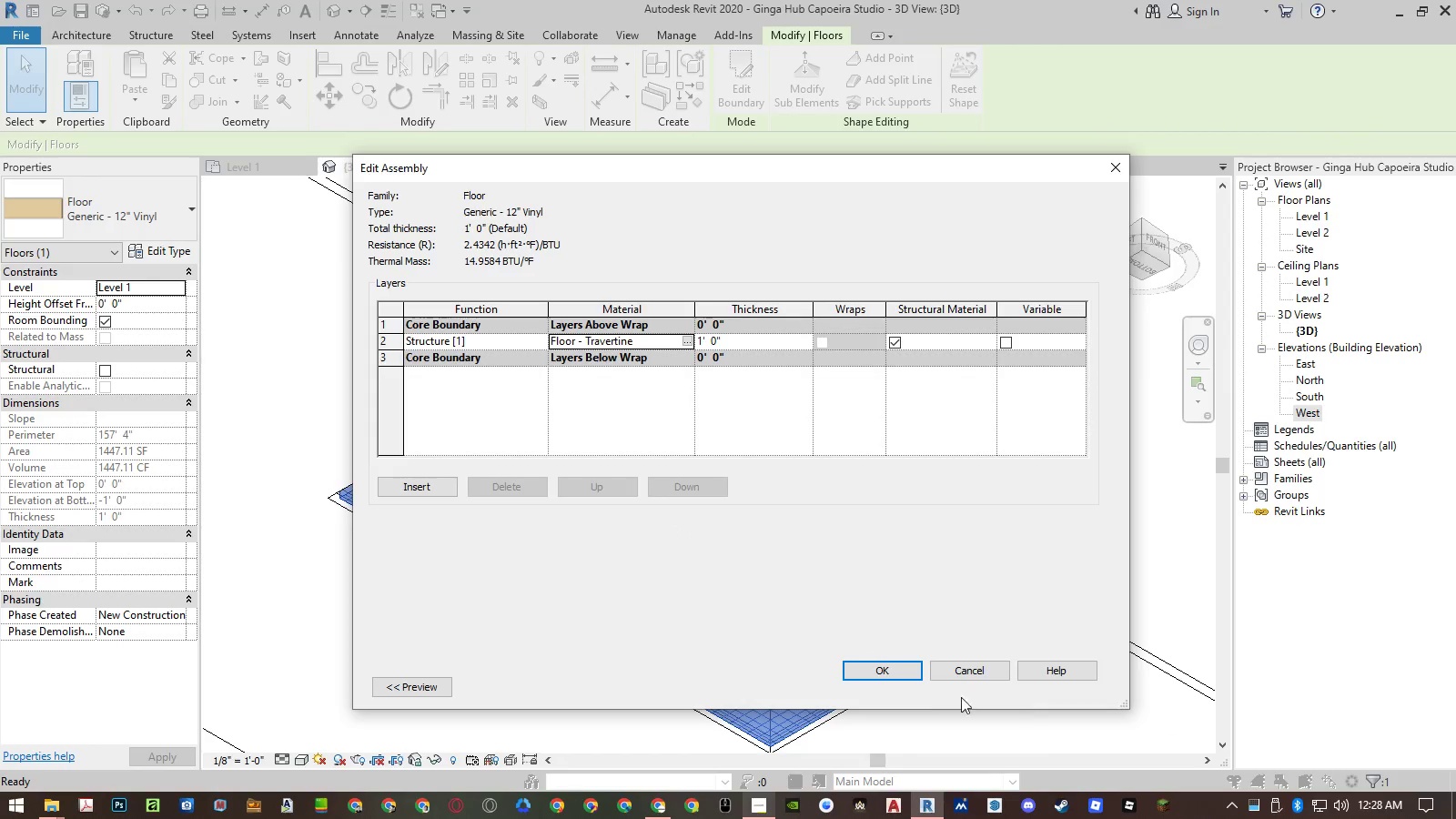 
left_click([890, 667])
 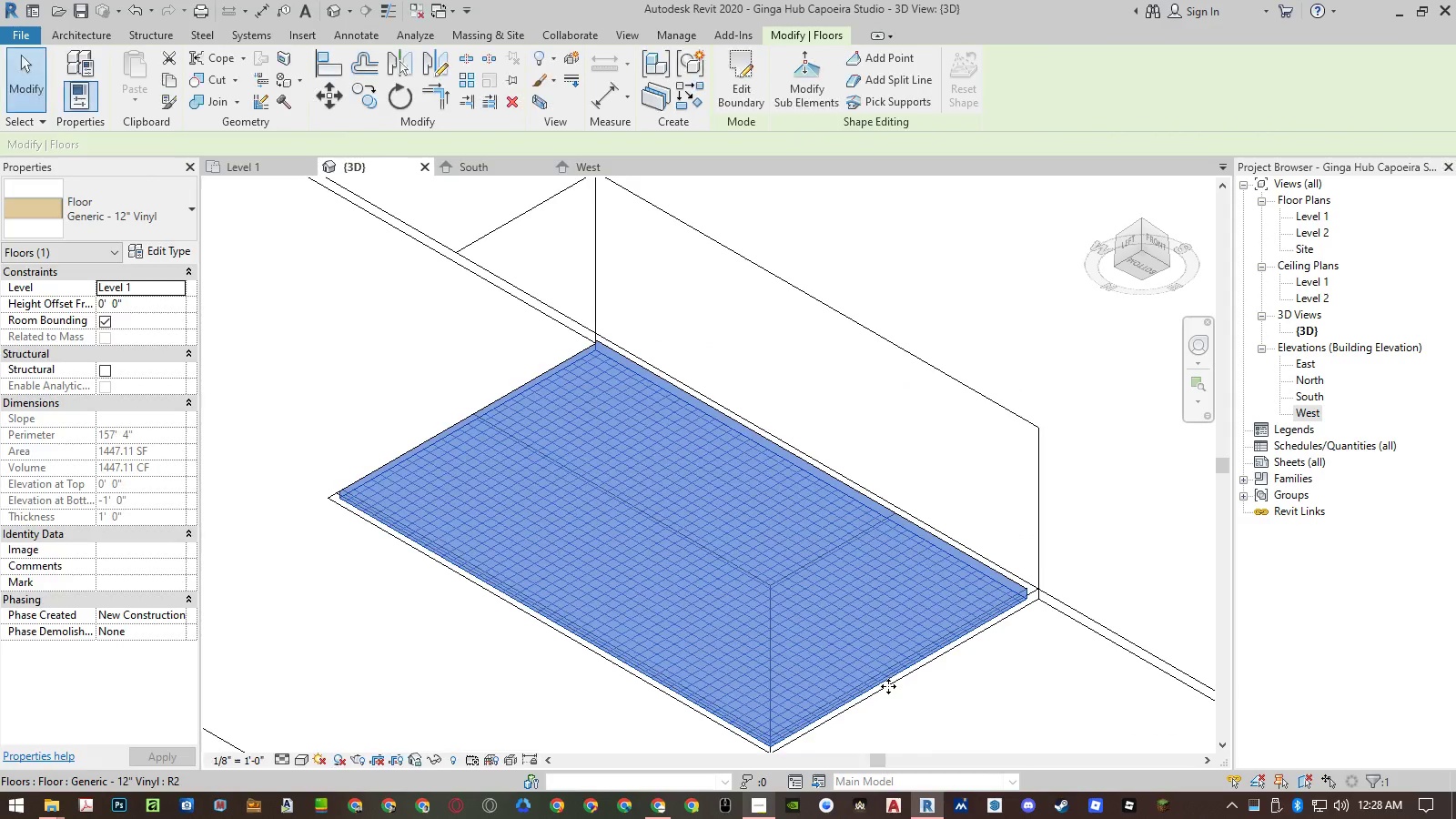 
key(Escape)
 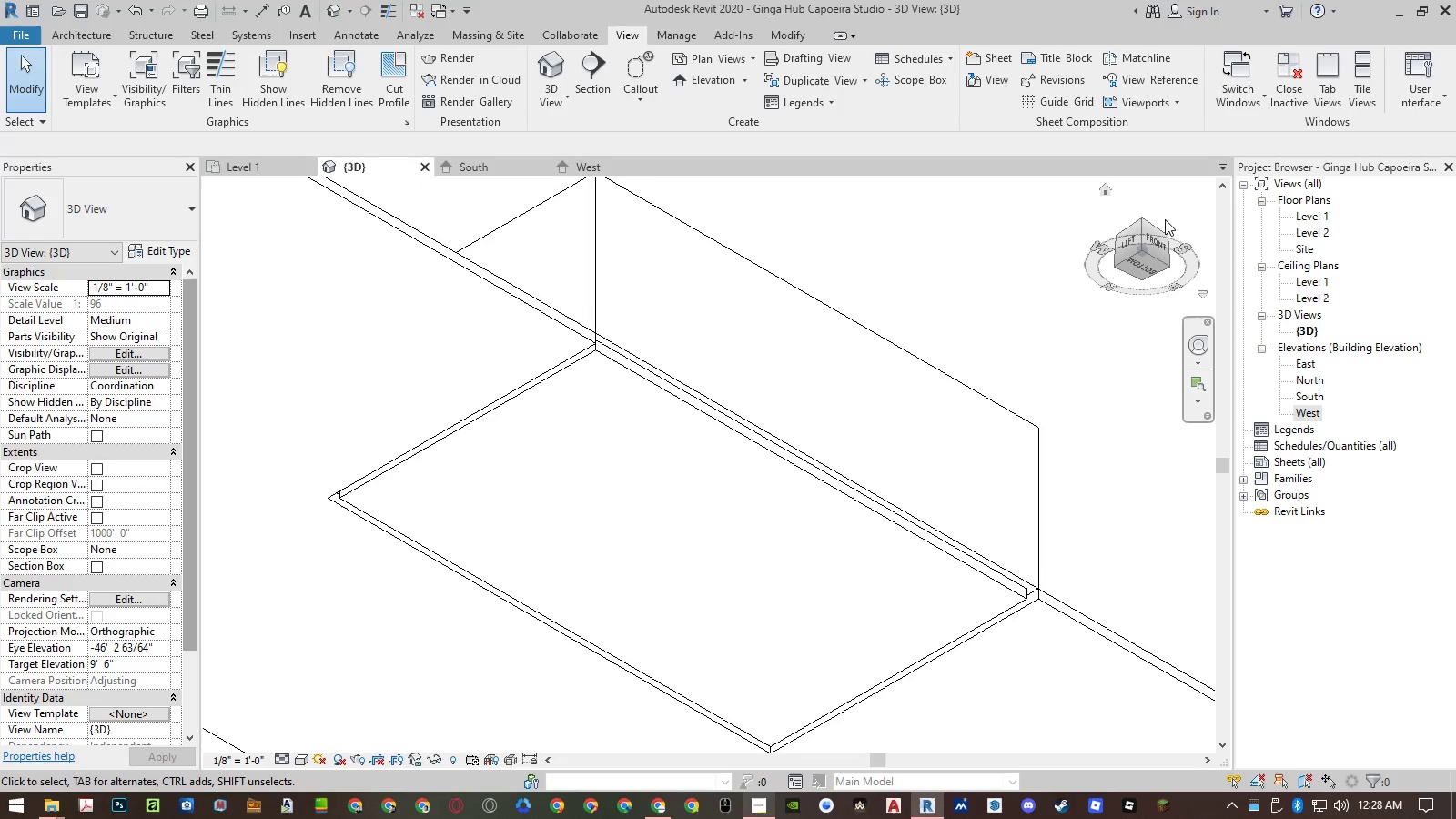 
left_click([1143, 221])
 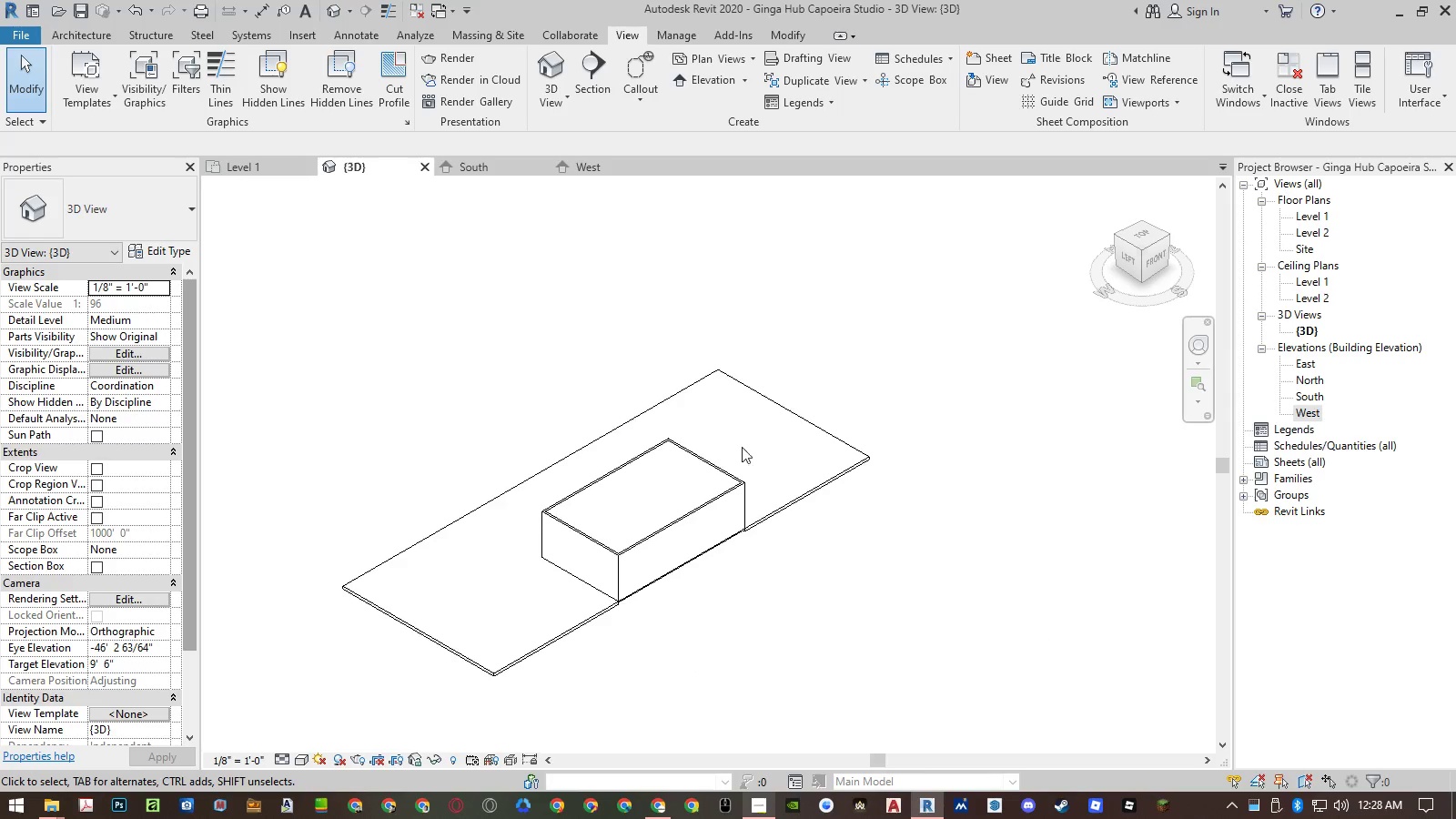 
scroll: coordinate [673, 454], scroll_direction: up, amount: 7.0
 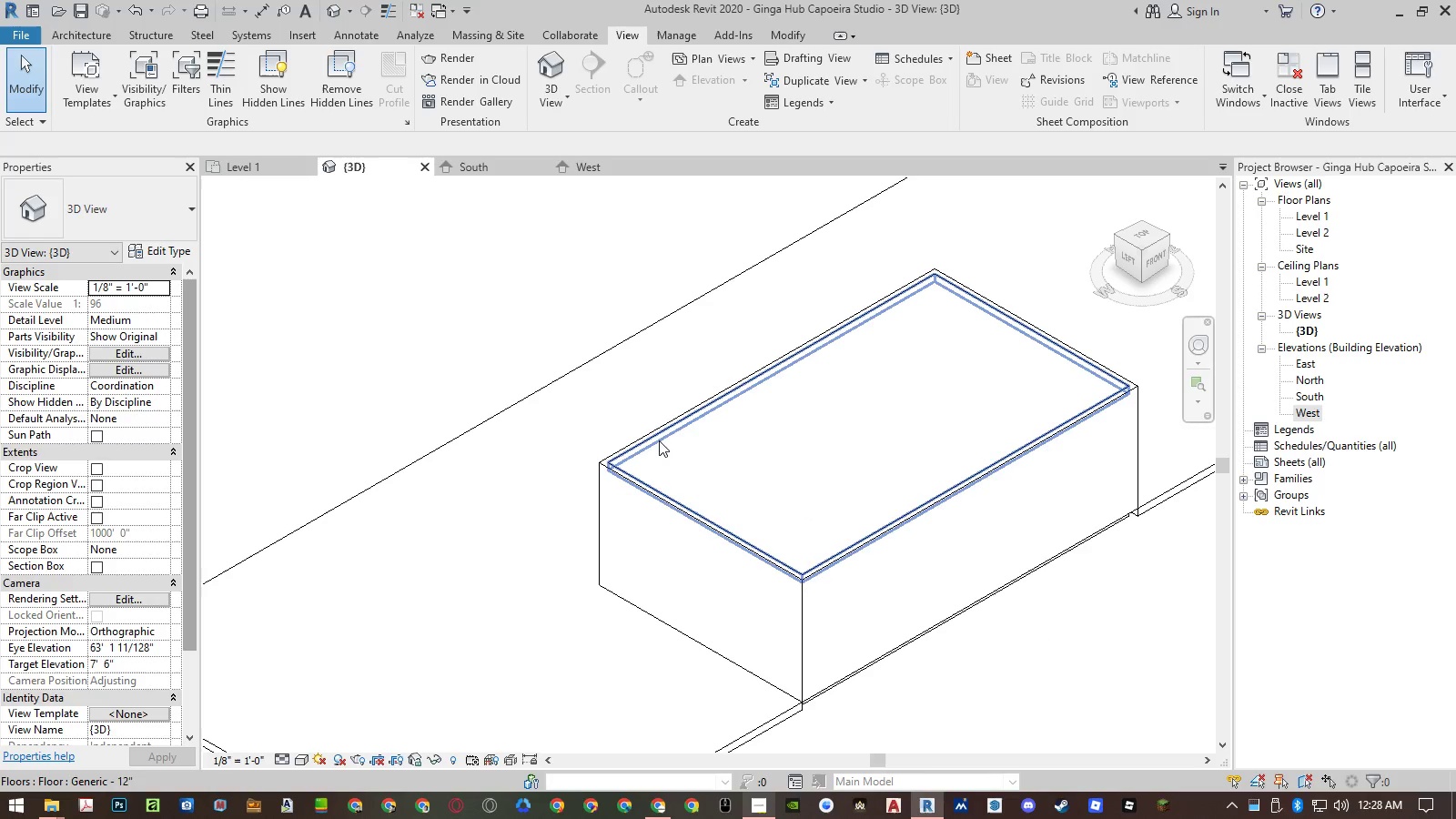 
left_click([659, 440])
 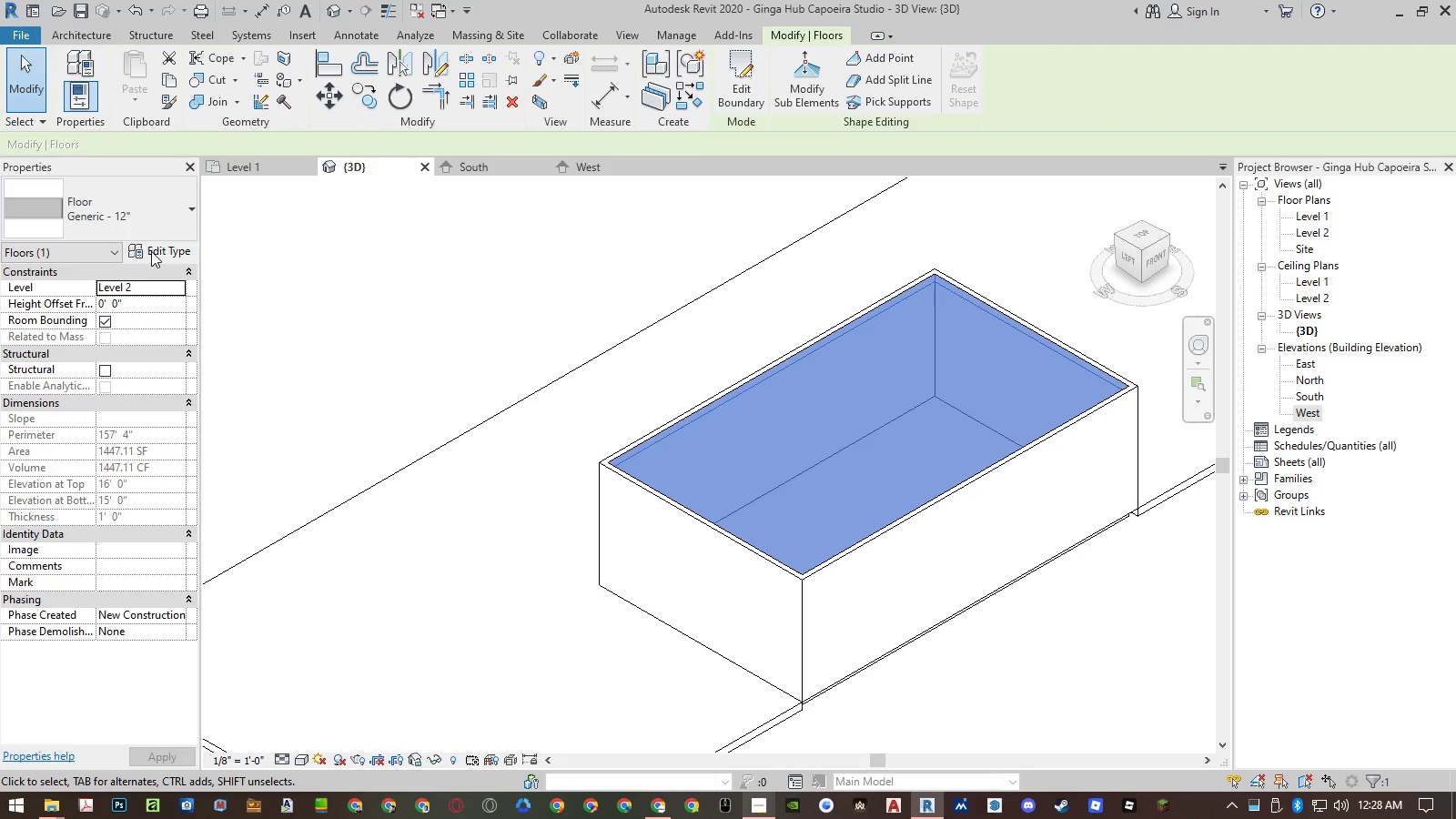 
left_click([153, 251])
 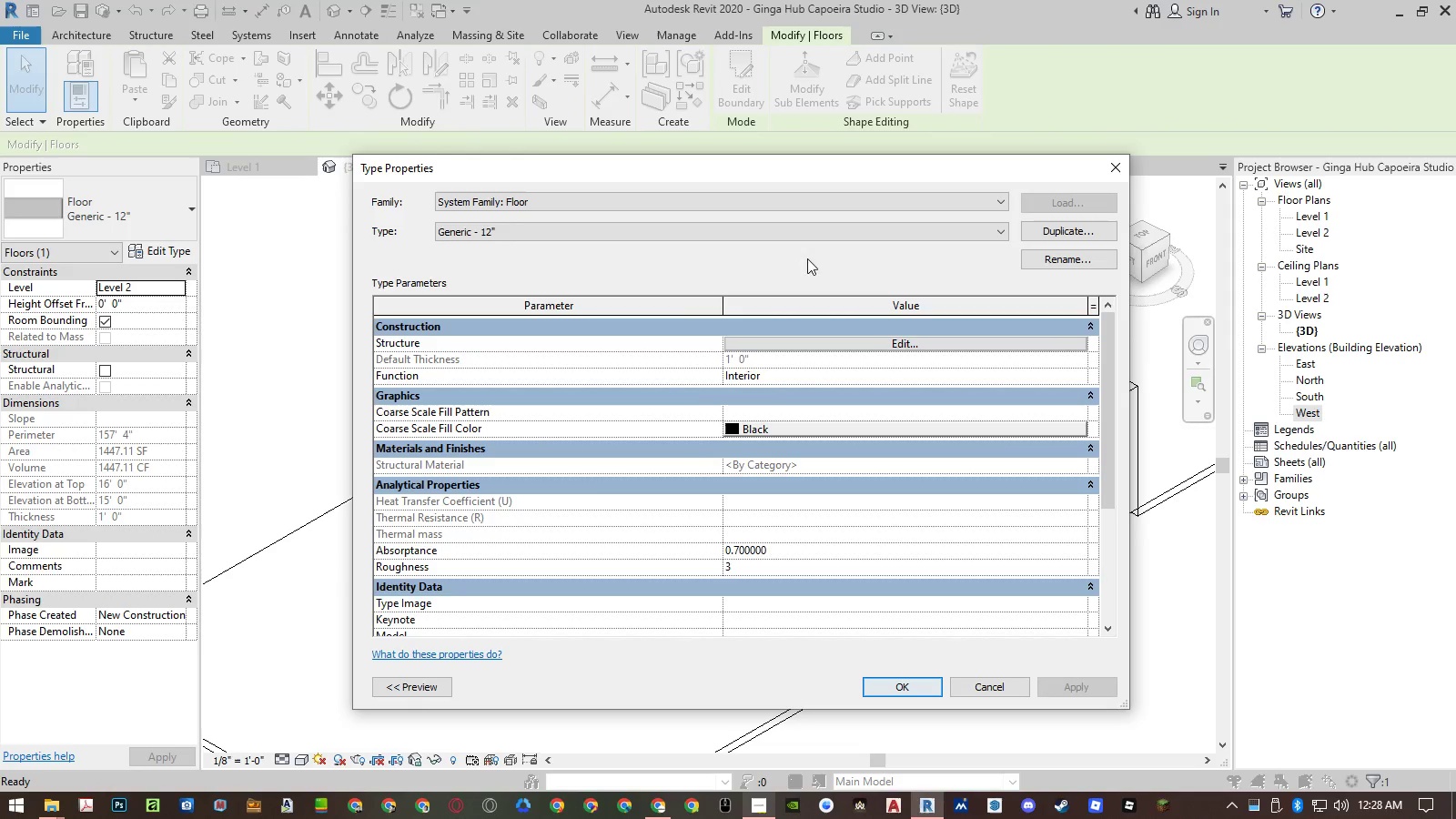 
left_click([1051, 235])
 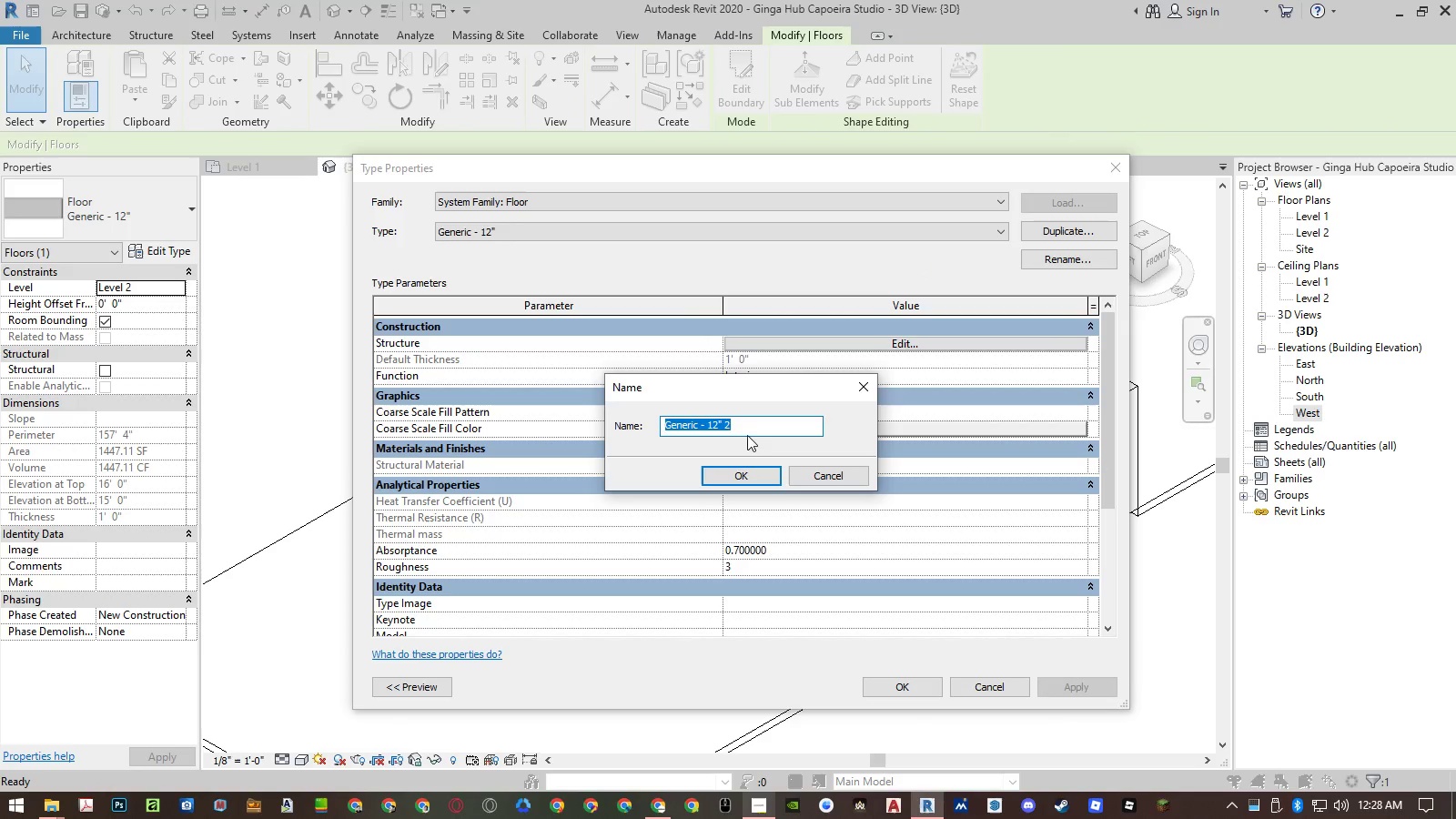 
double_click([750, 427])
 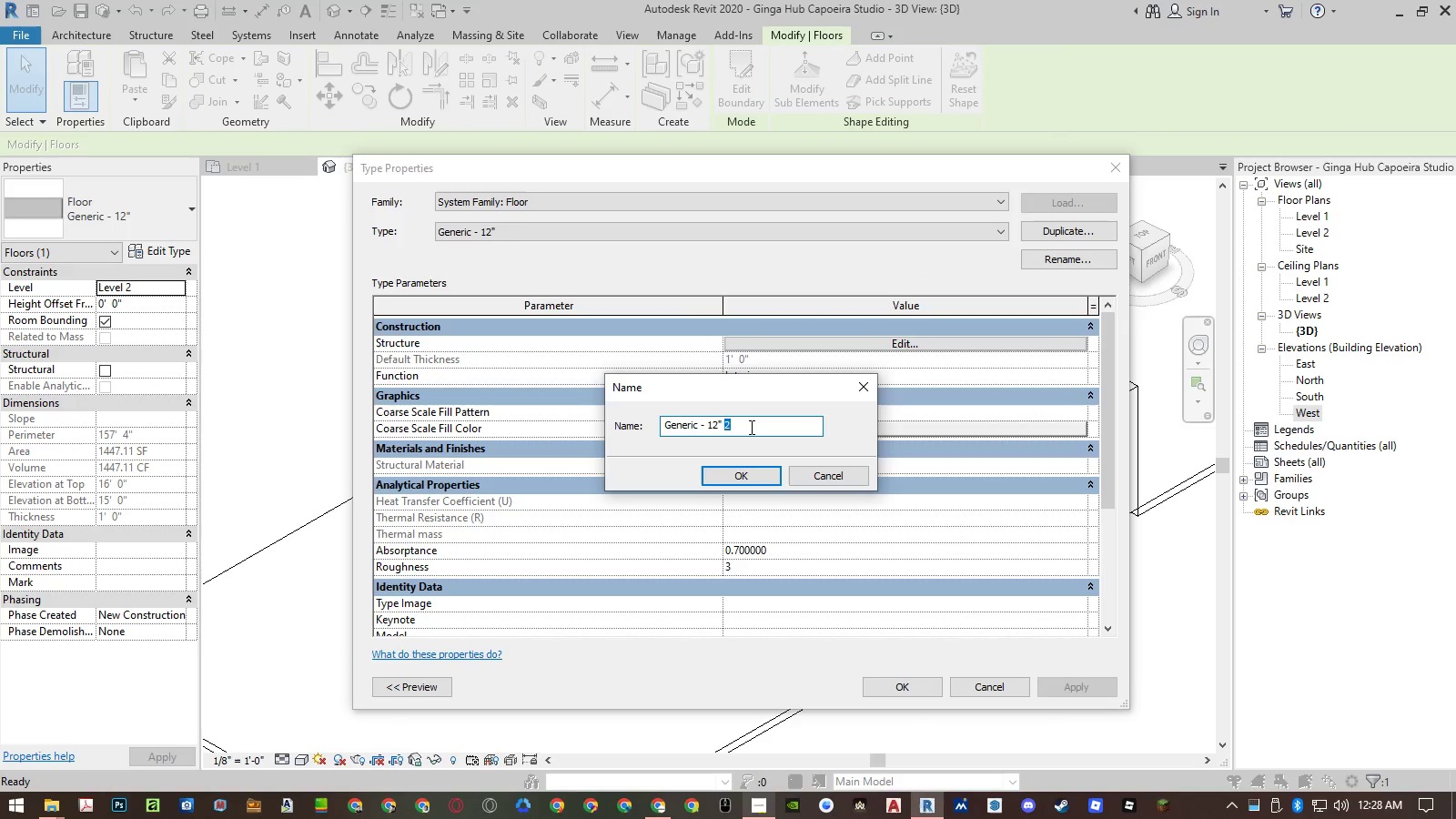 
type(Concrete)
 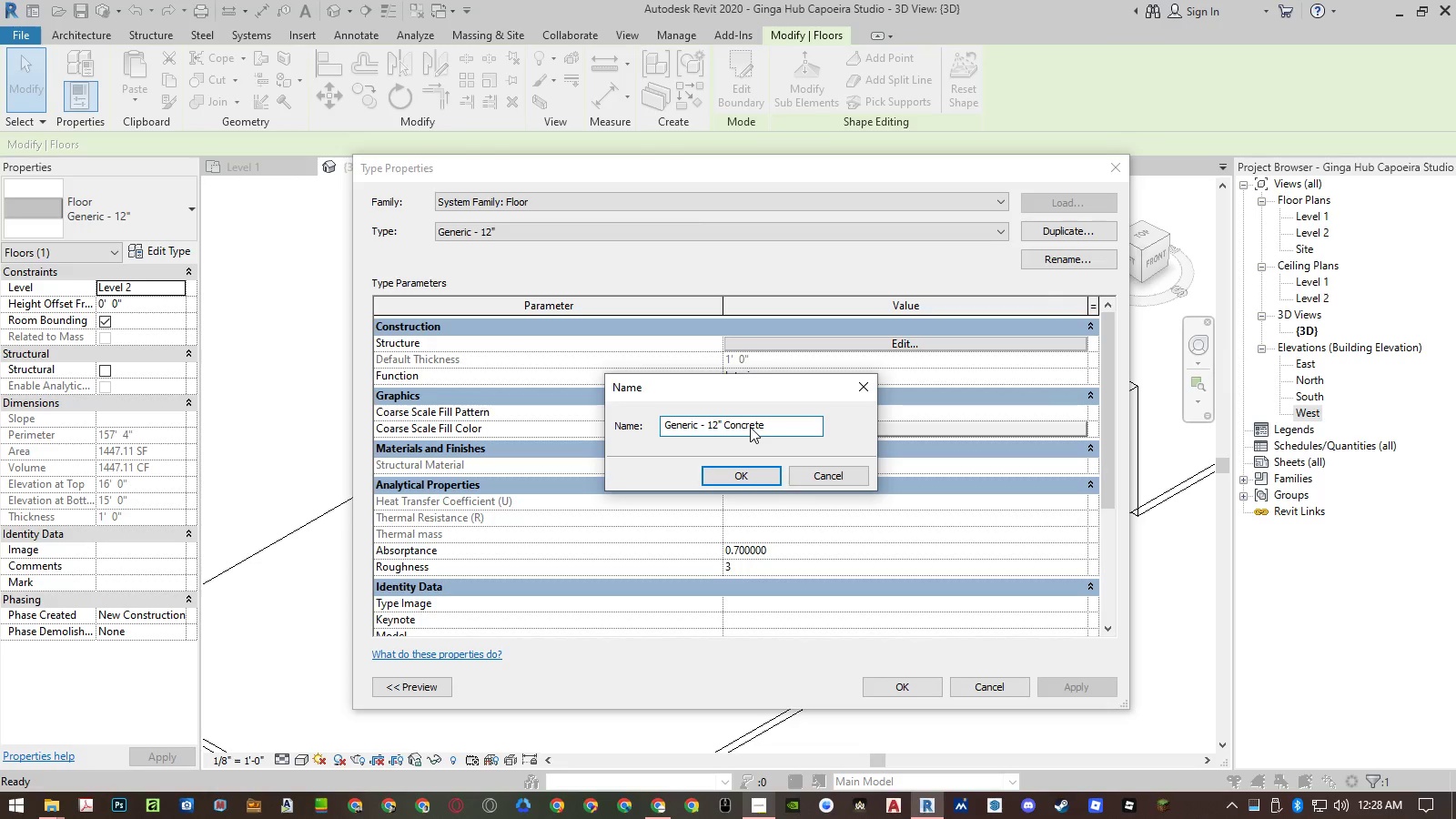 
key(Enter)
 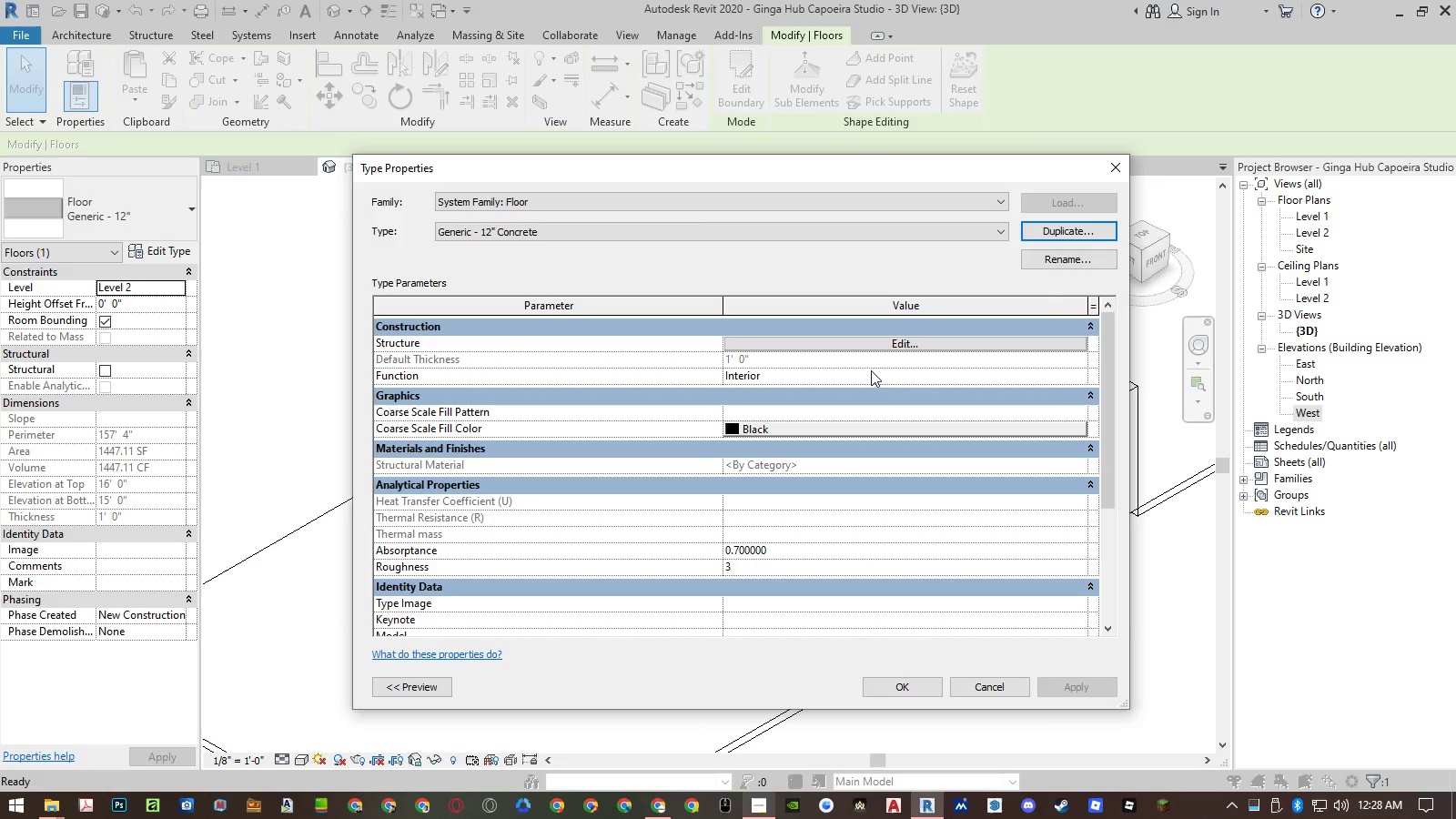 
left_click([879, 351])